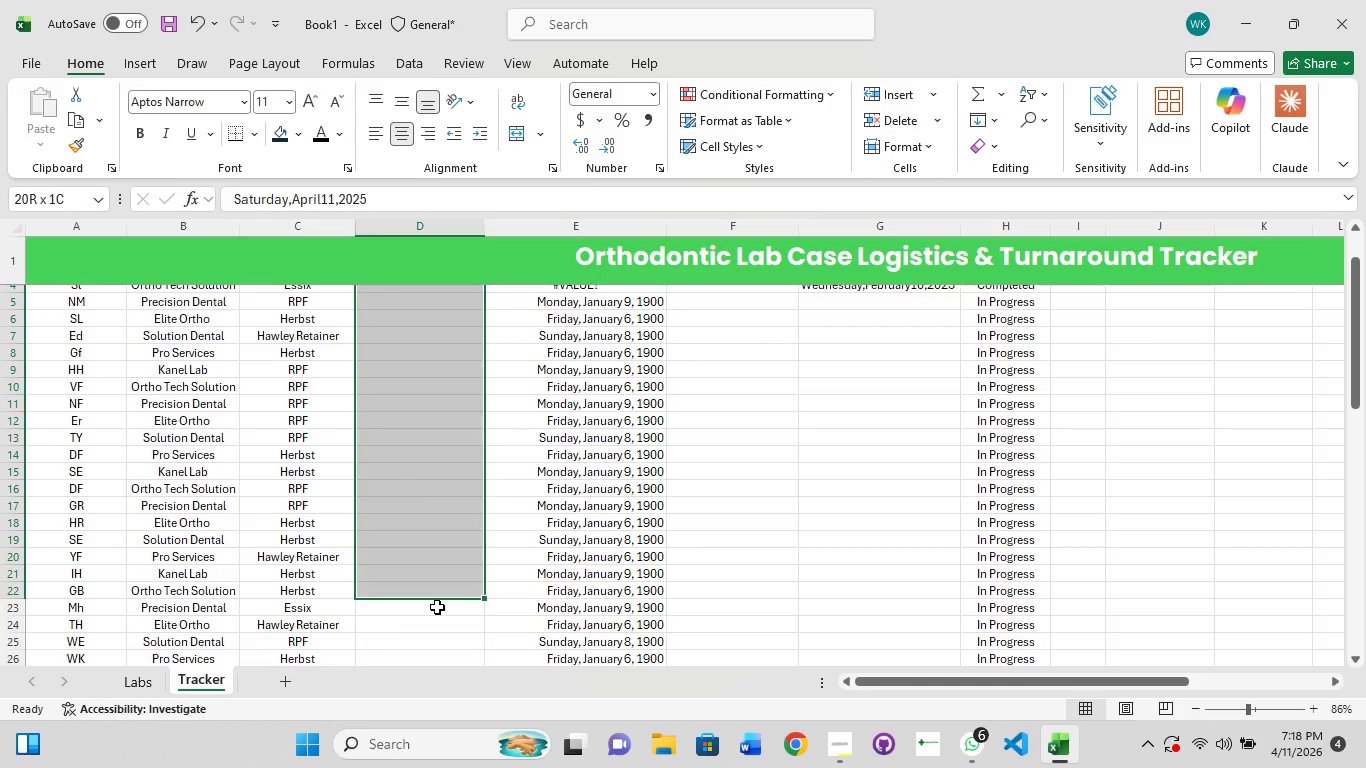 
hold_key(key=ShiftLeft, duration=0.77)
left_click_drag(start_coordinate=[437, 607], to_coordinate=[444, 657])
 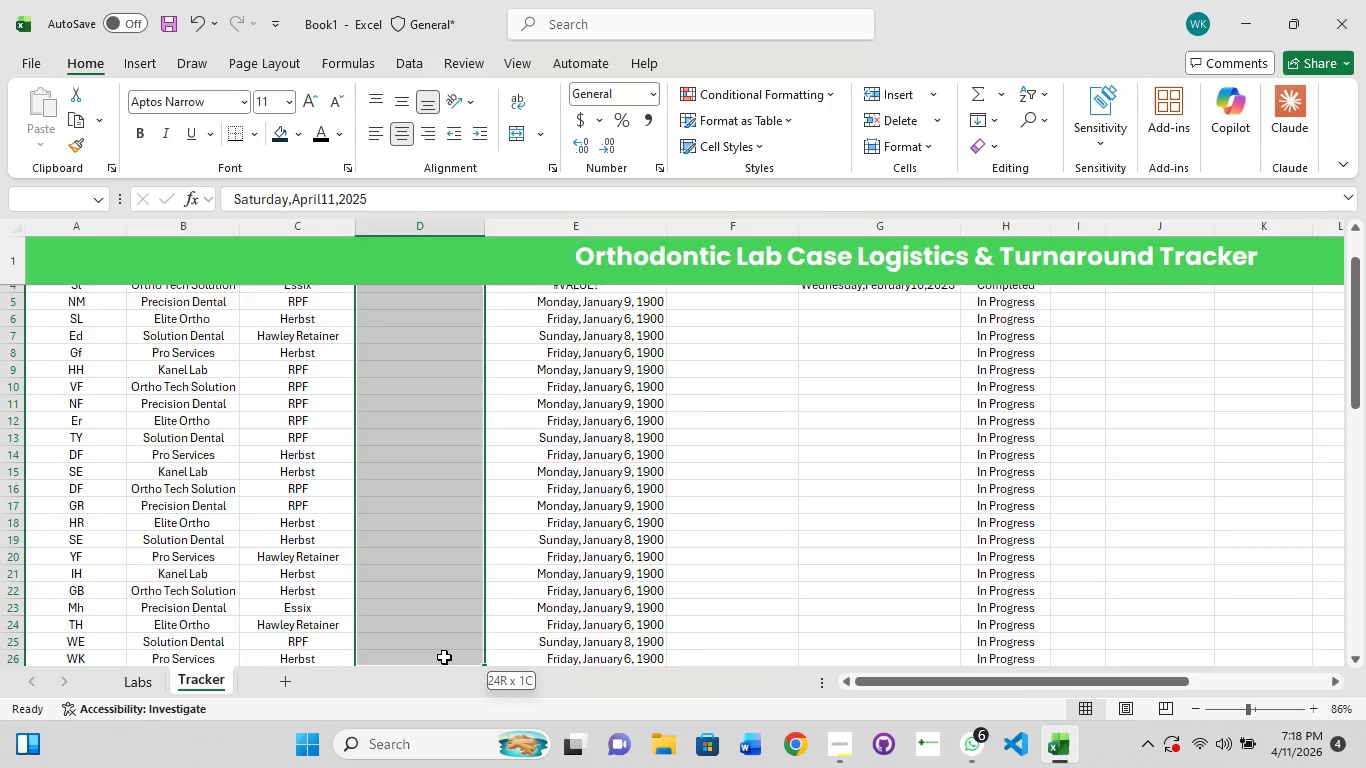 
scroll: coordinate [444, 657], scroll_direction: down, amount: 1.0
 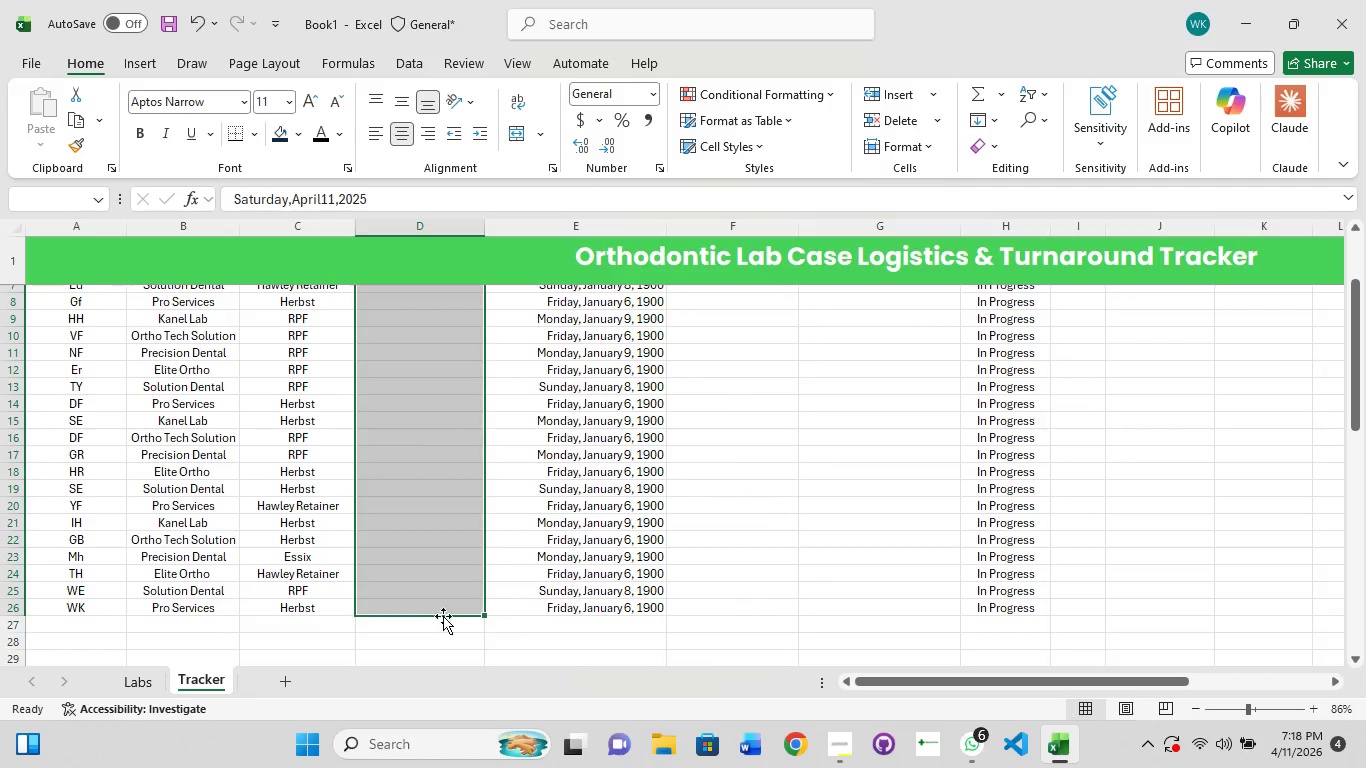 
key(Shift+ShiftLeft)
 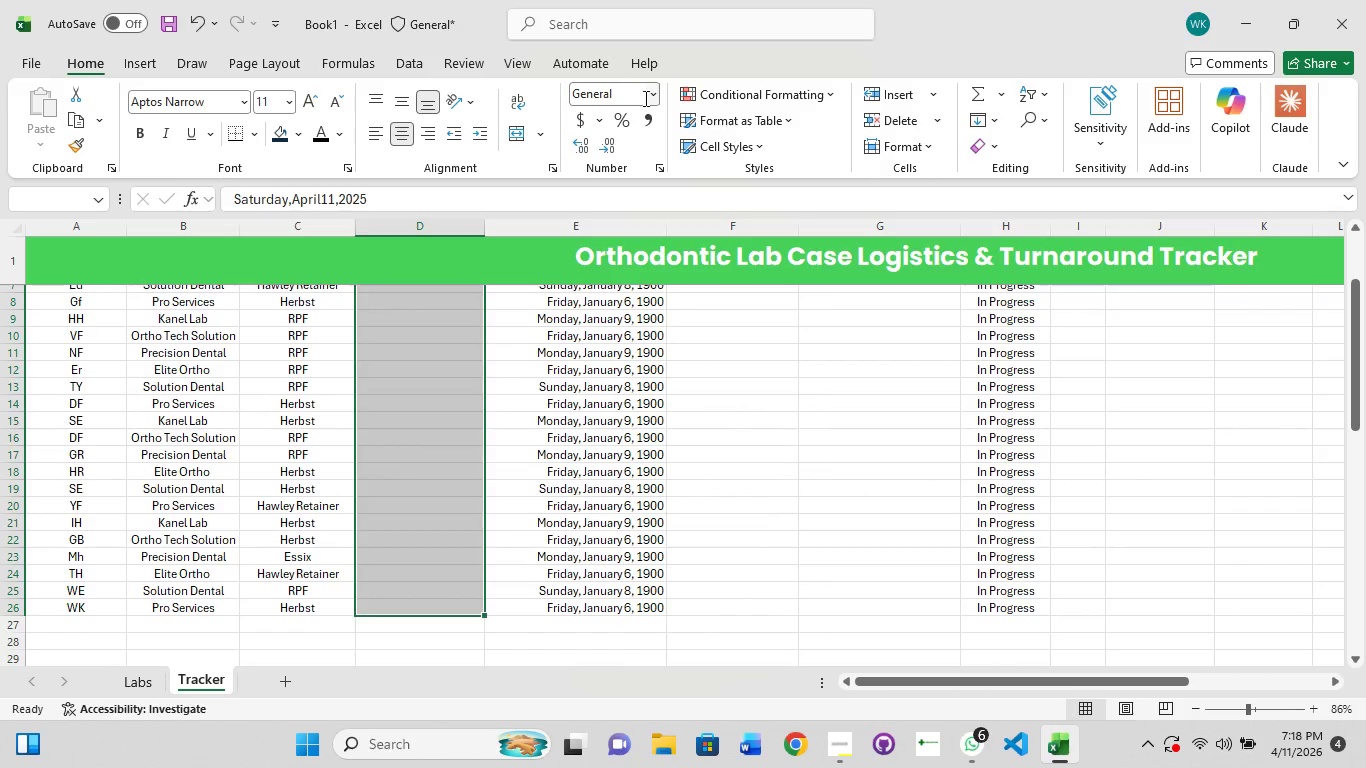 
left_click([654, 95])
 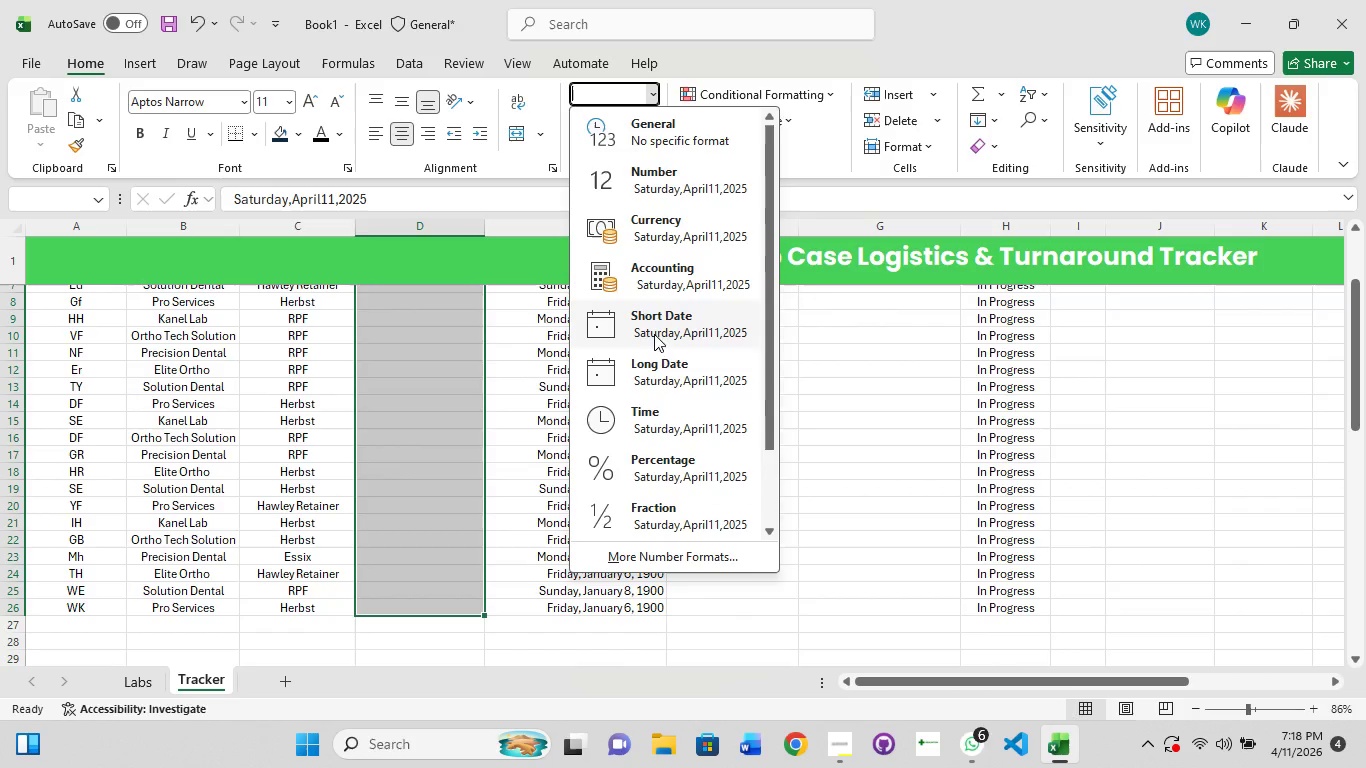 
left_click([659, 374])
 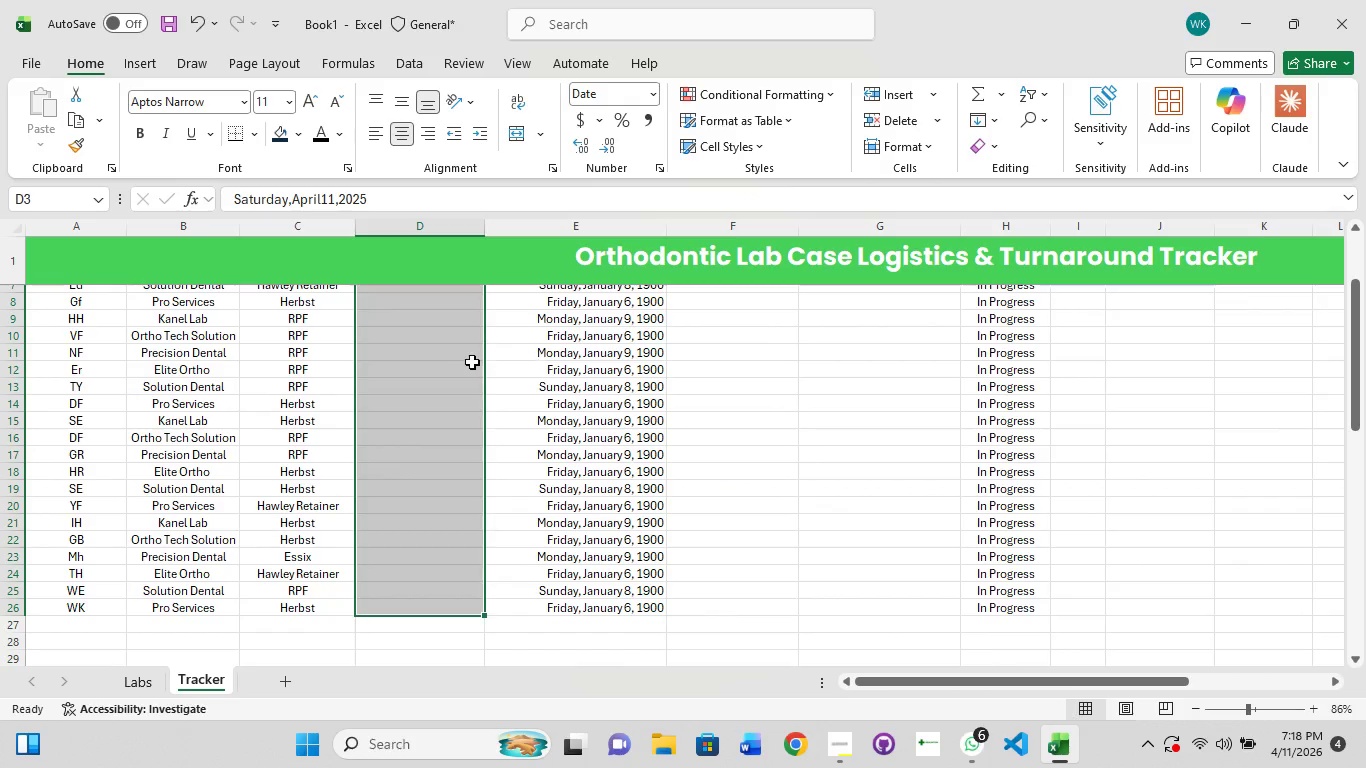 
scroll: coordinate [475, 353], scroll_direction: up, amount: 5.0
 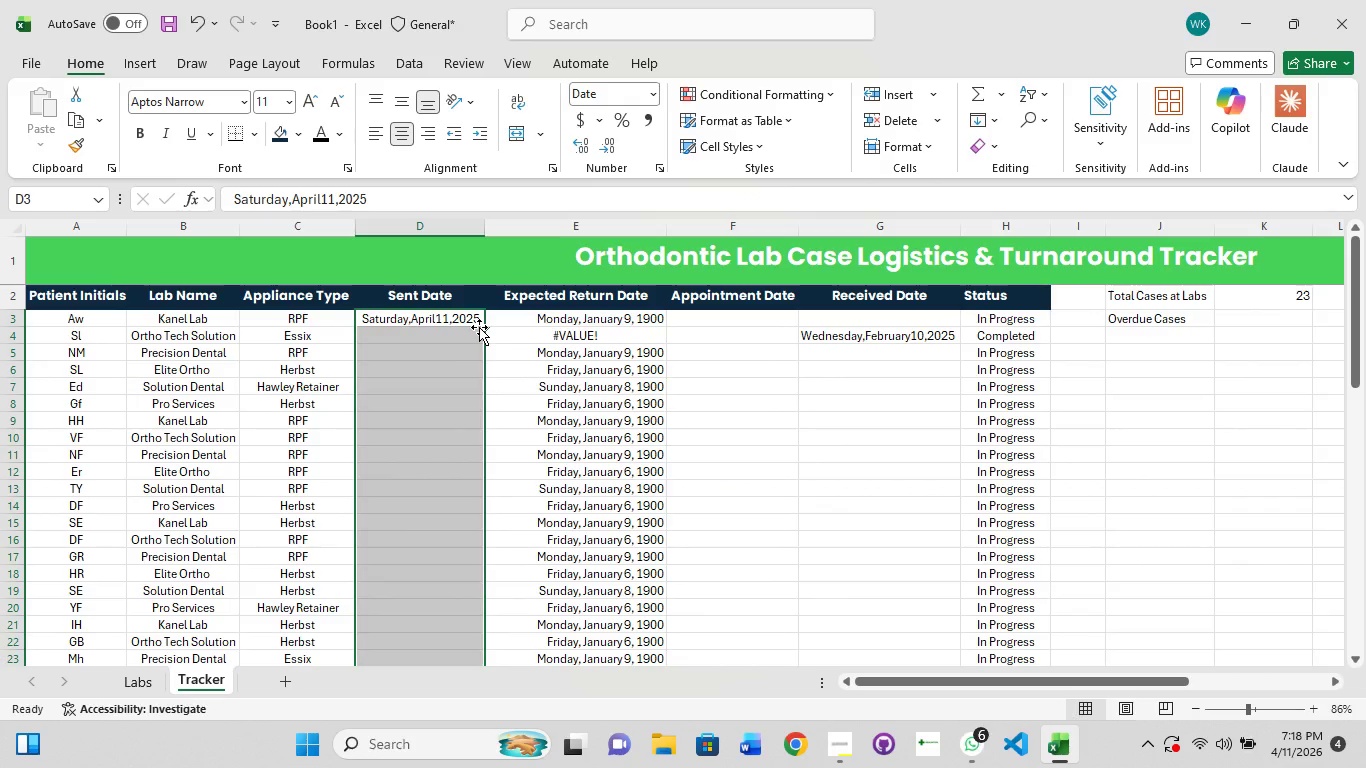 
key(Enter)
 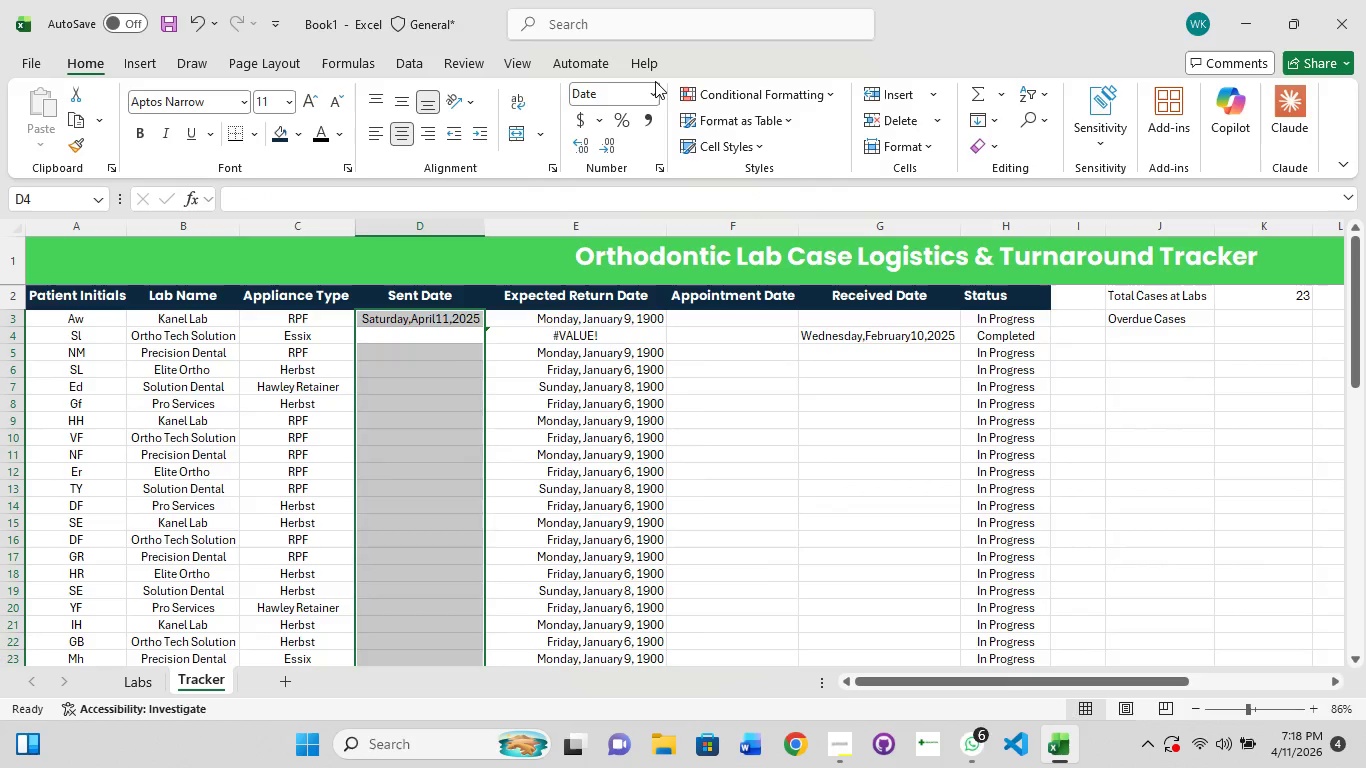 
left_click([545, 361])
 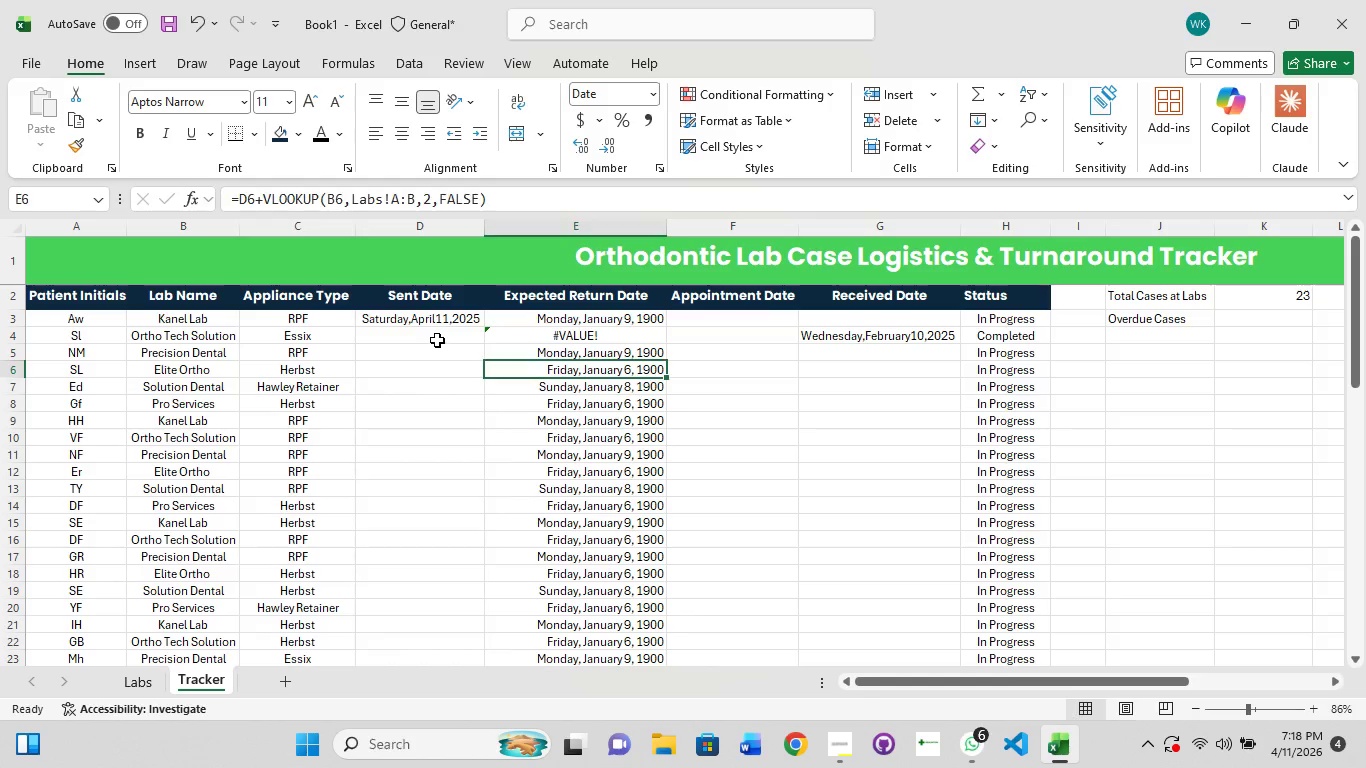 
left_click([437, 340])
 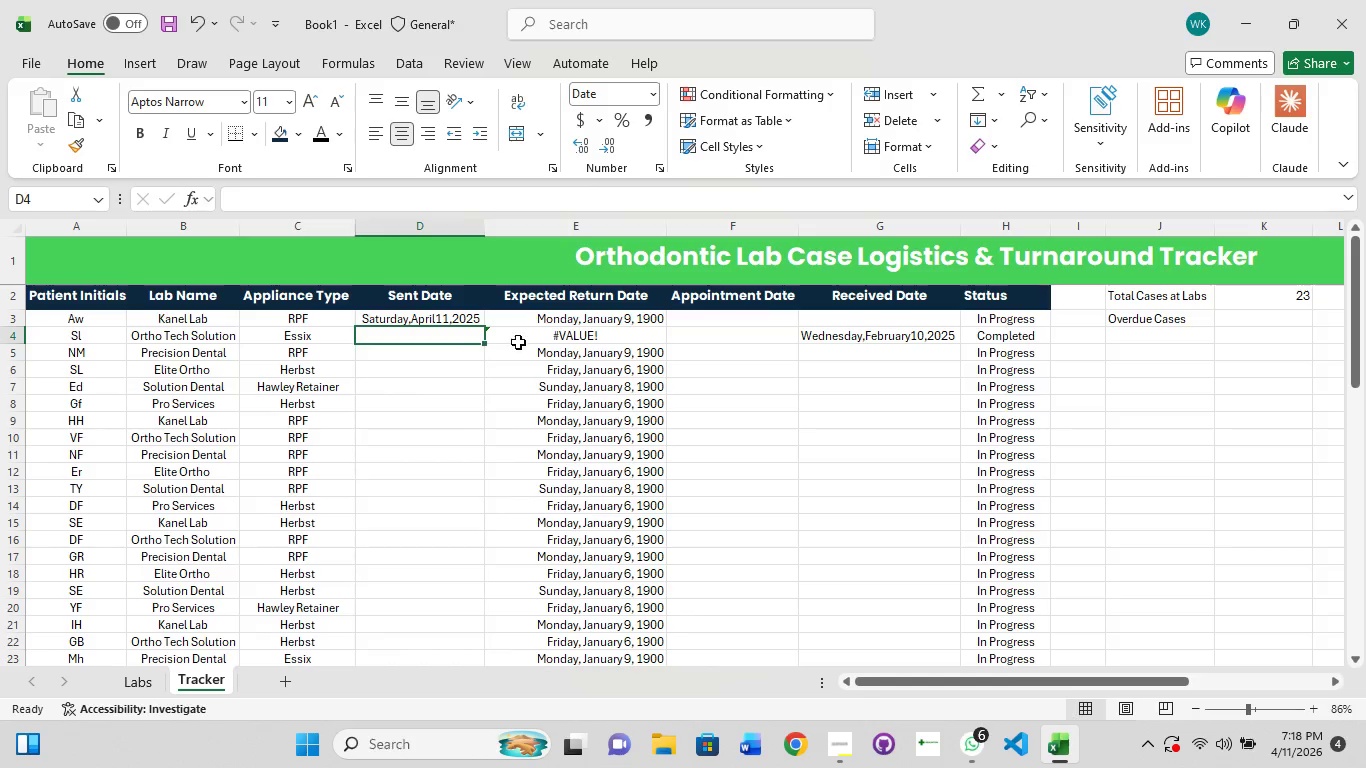 
left_click([523, 342])
 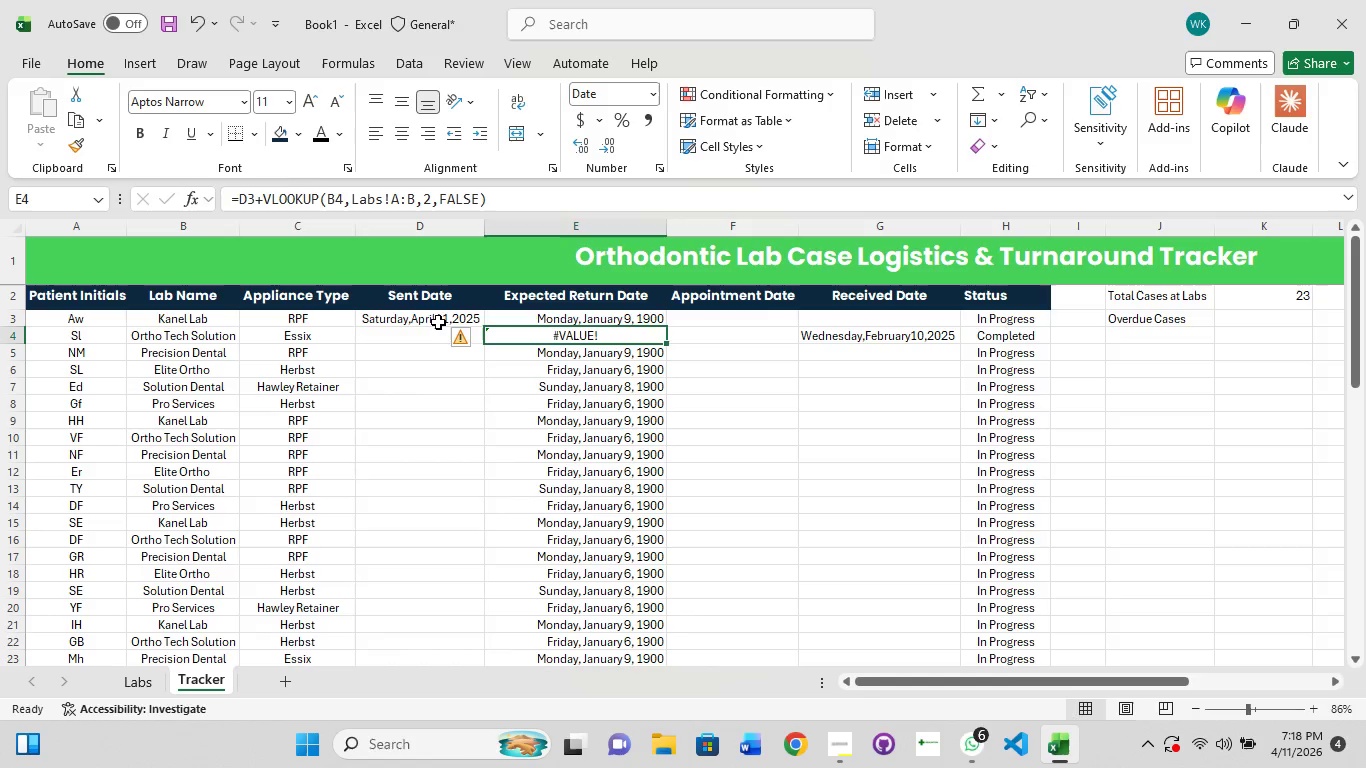 
left_click([431, 320])
 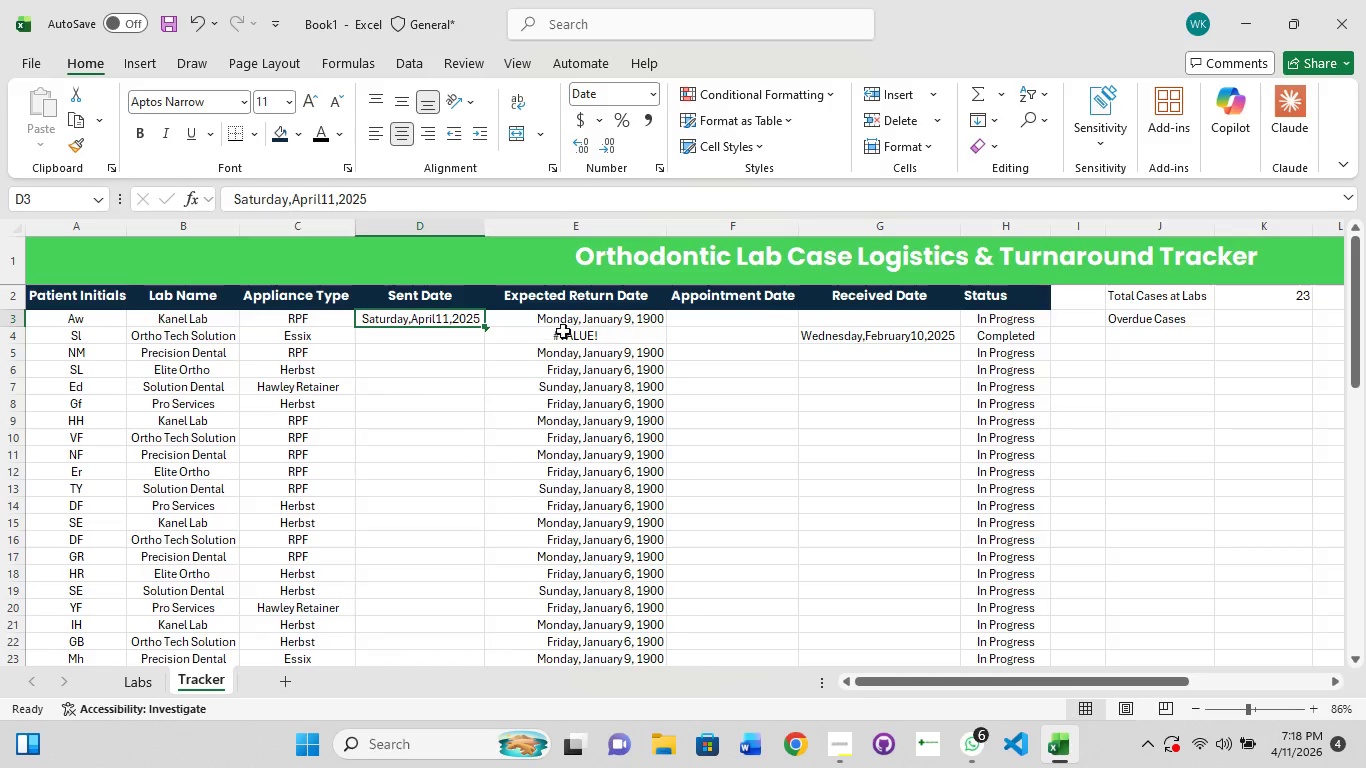 
left_click([577, 324])
 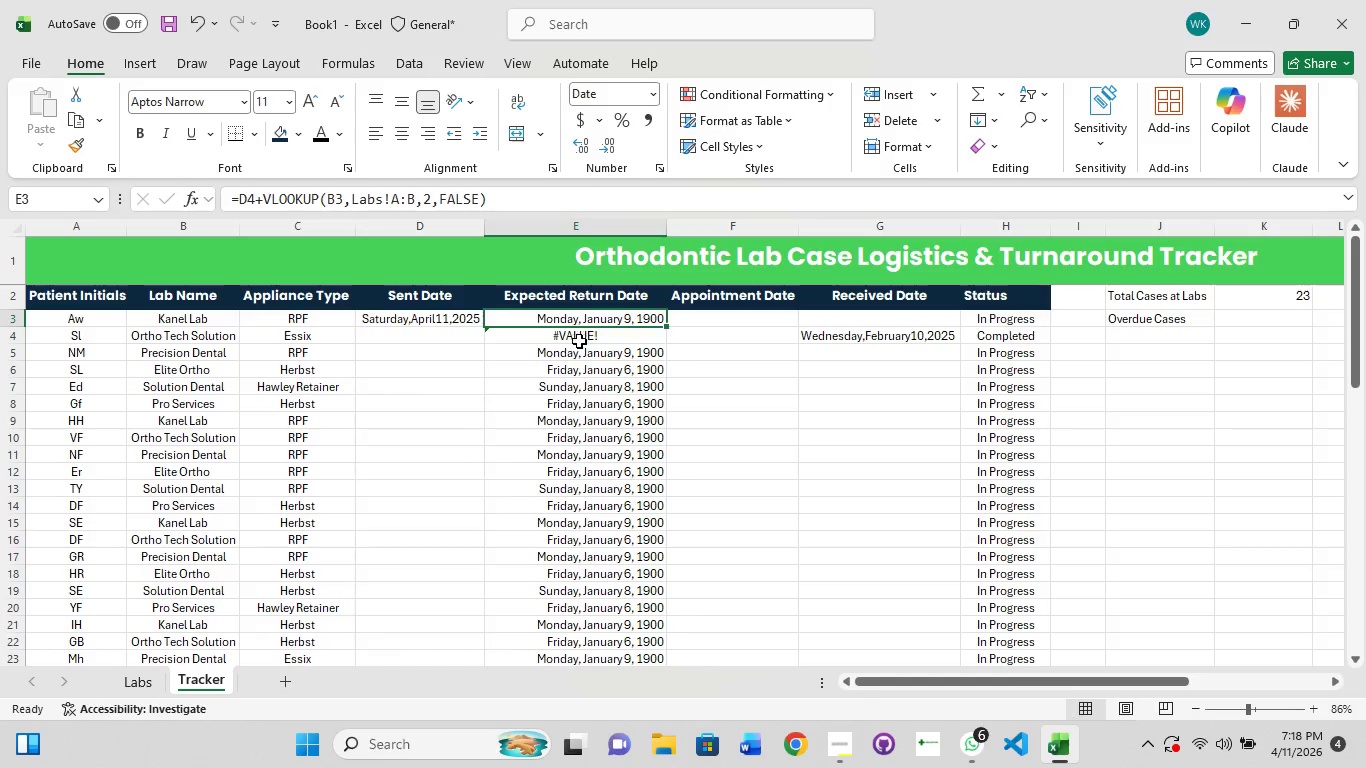 
left_click([580, 344])
 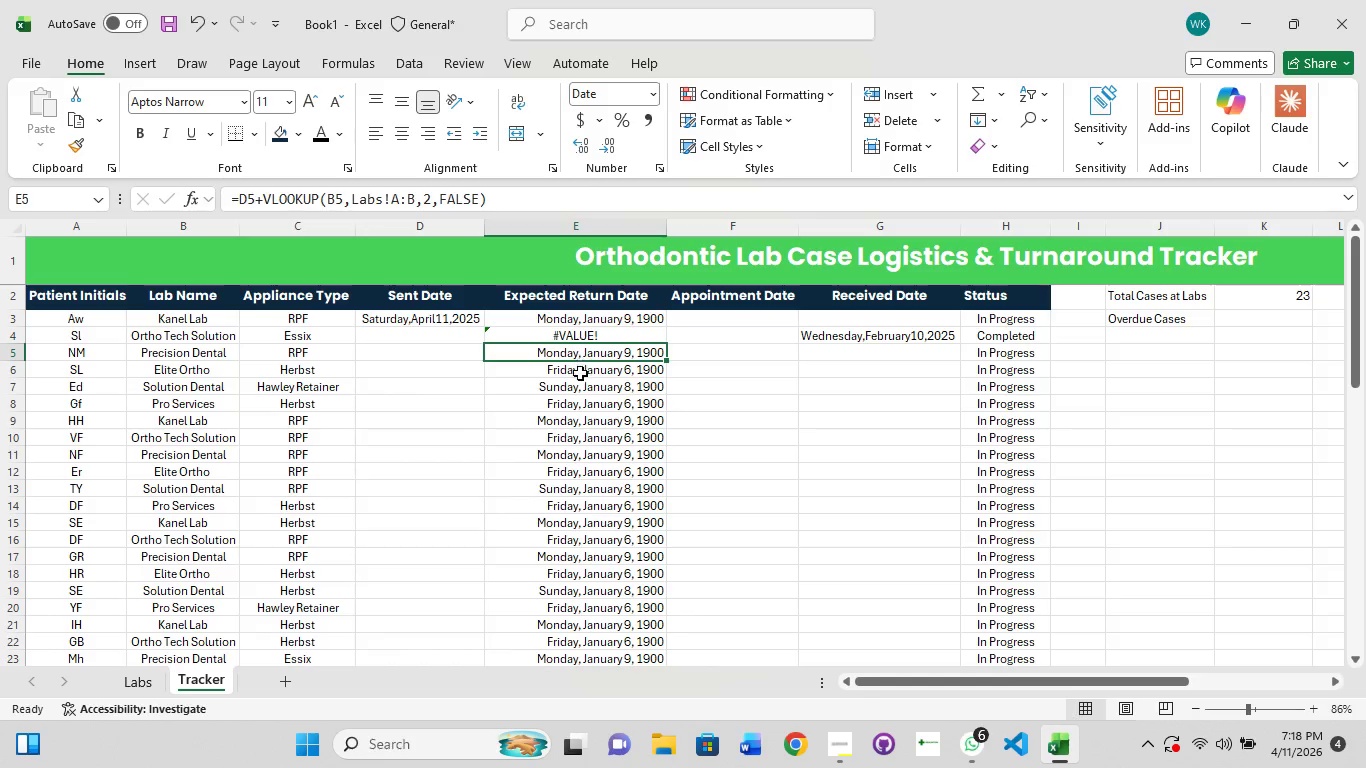 
left_click([580, 373])
 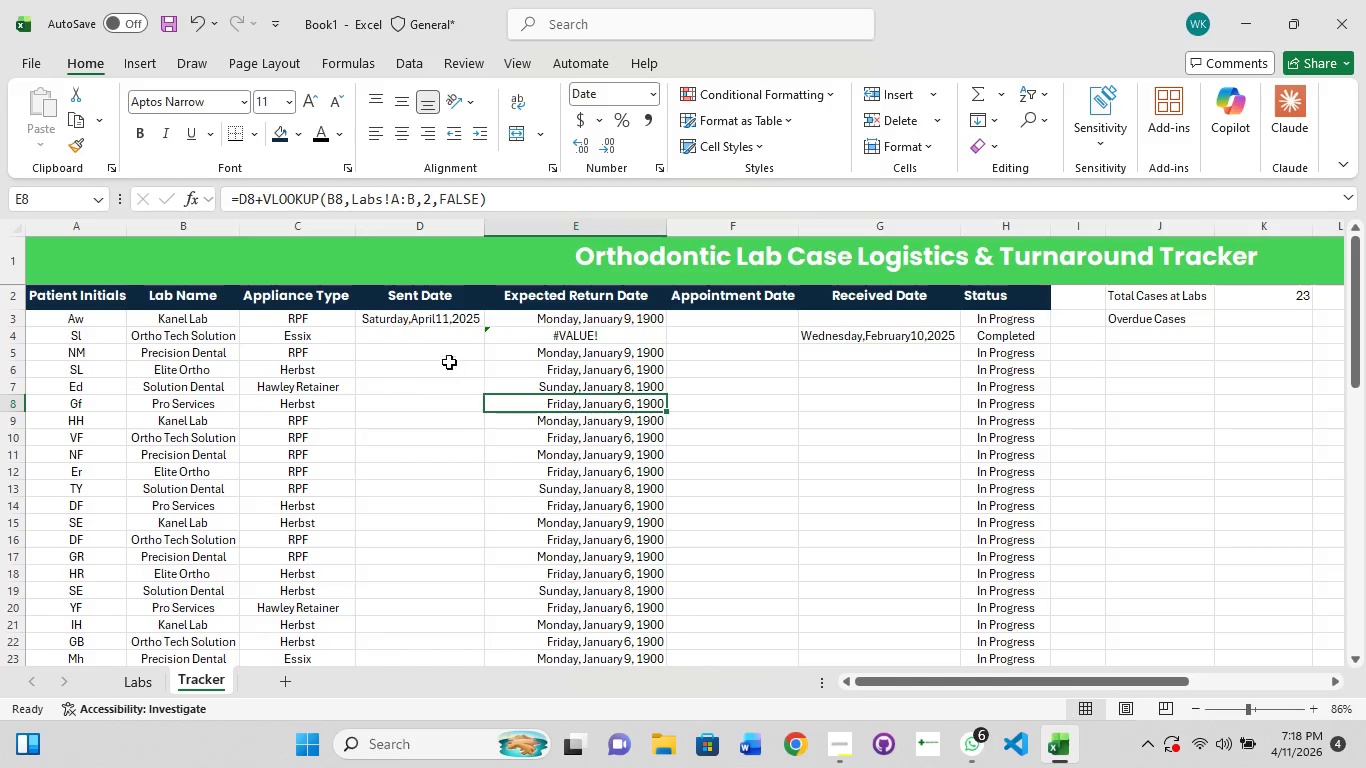 
left_click([442, 339])
 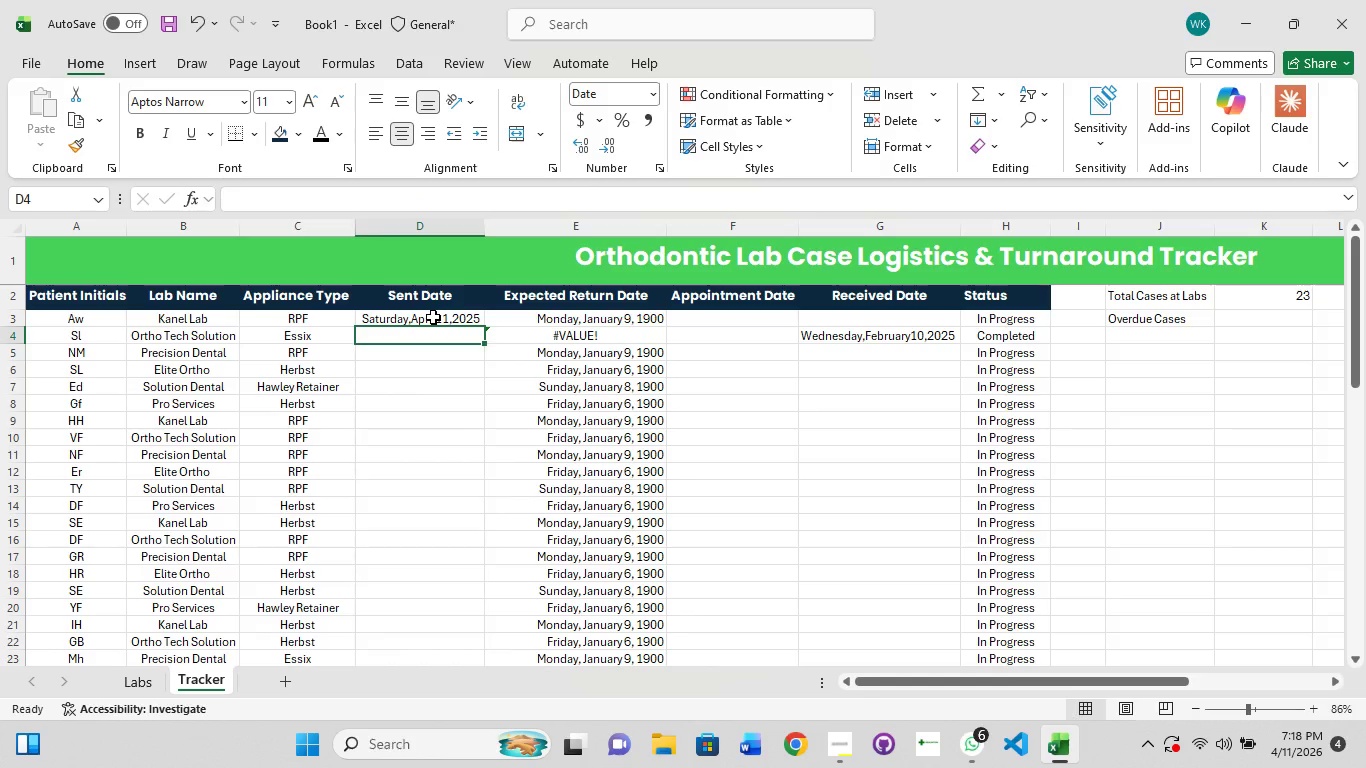 
left_click([433, 317])
 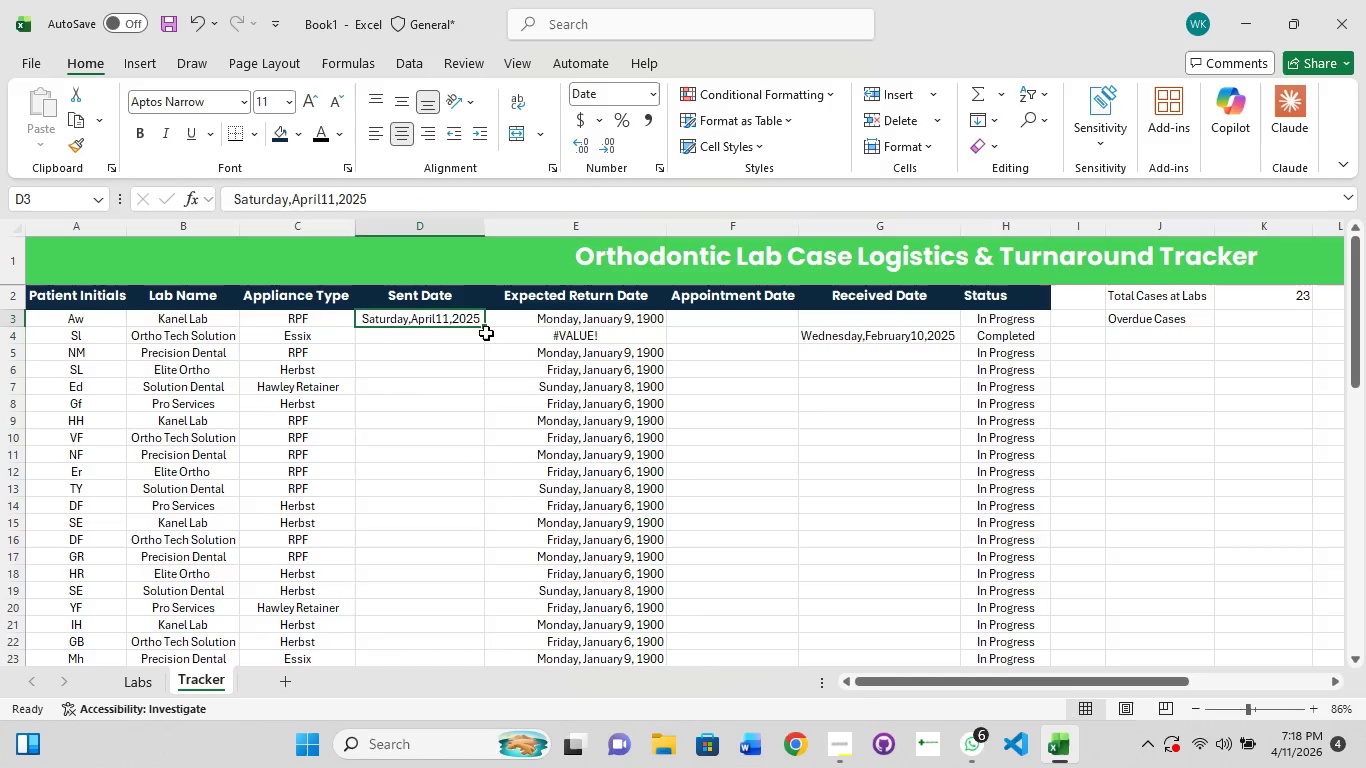 
left_click([487, 333])
 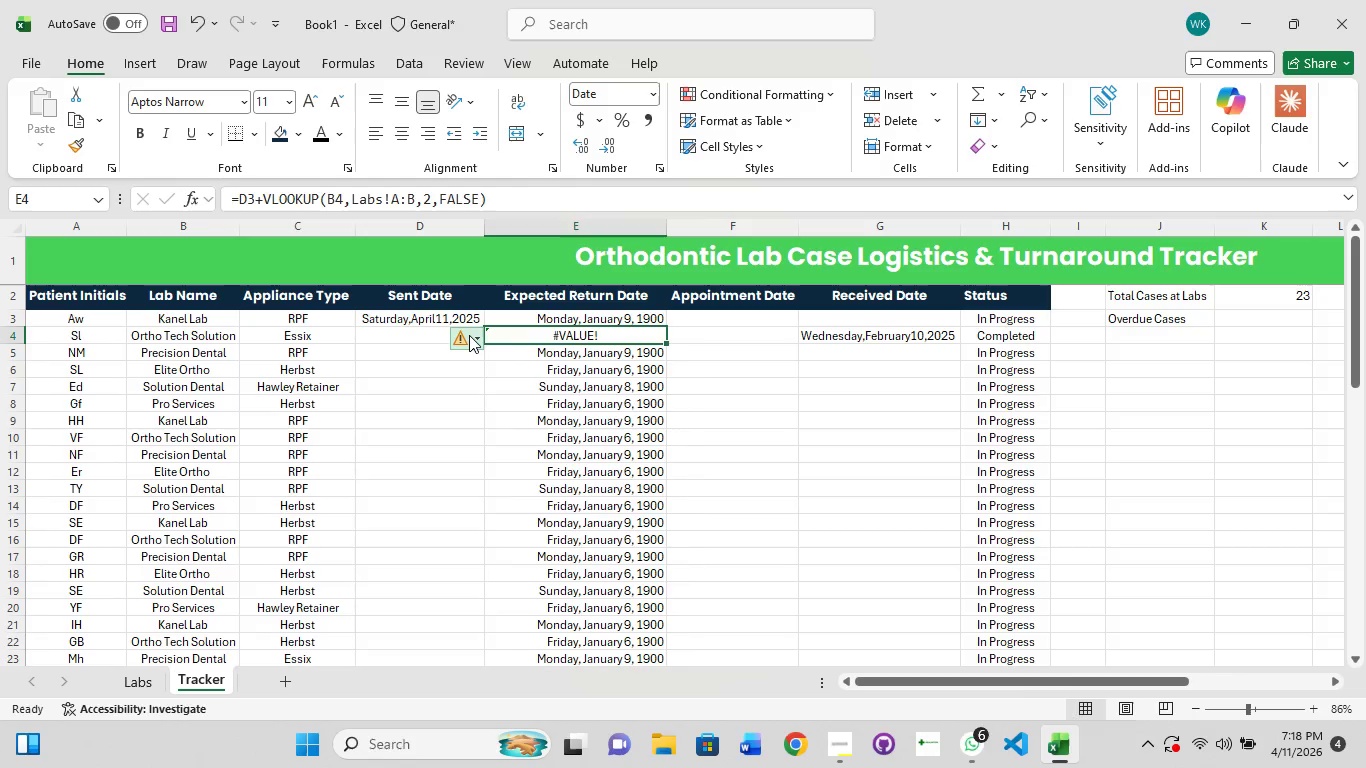 
left_click([469, 335])
 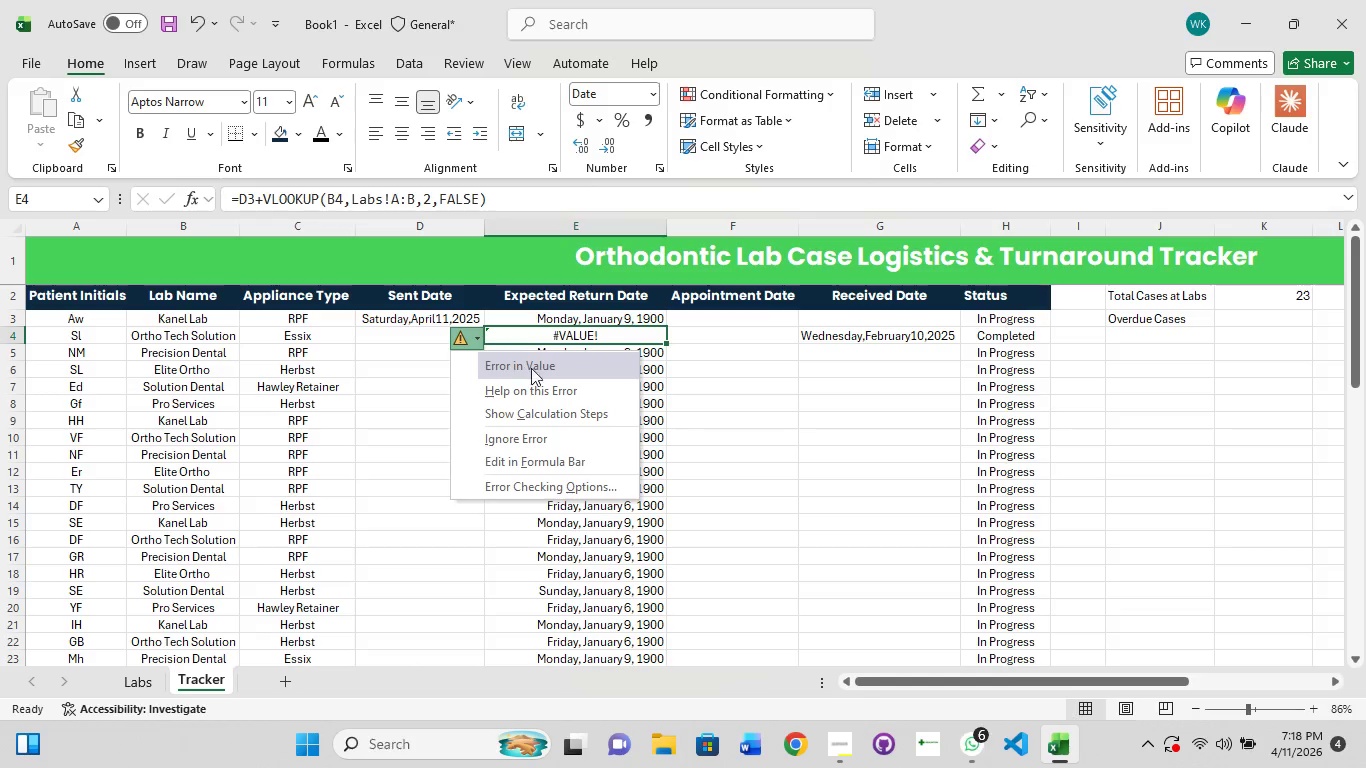 
left_click([535, 370])
 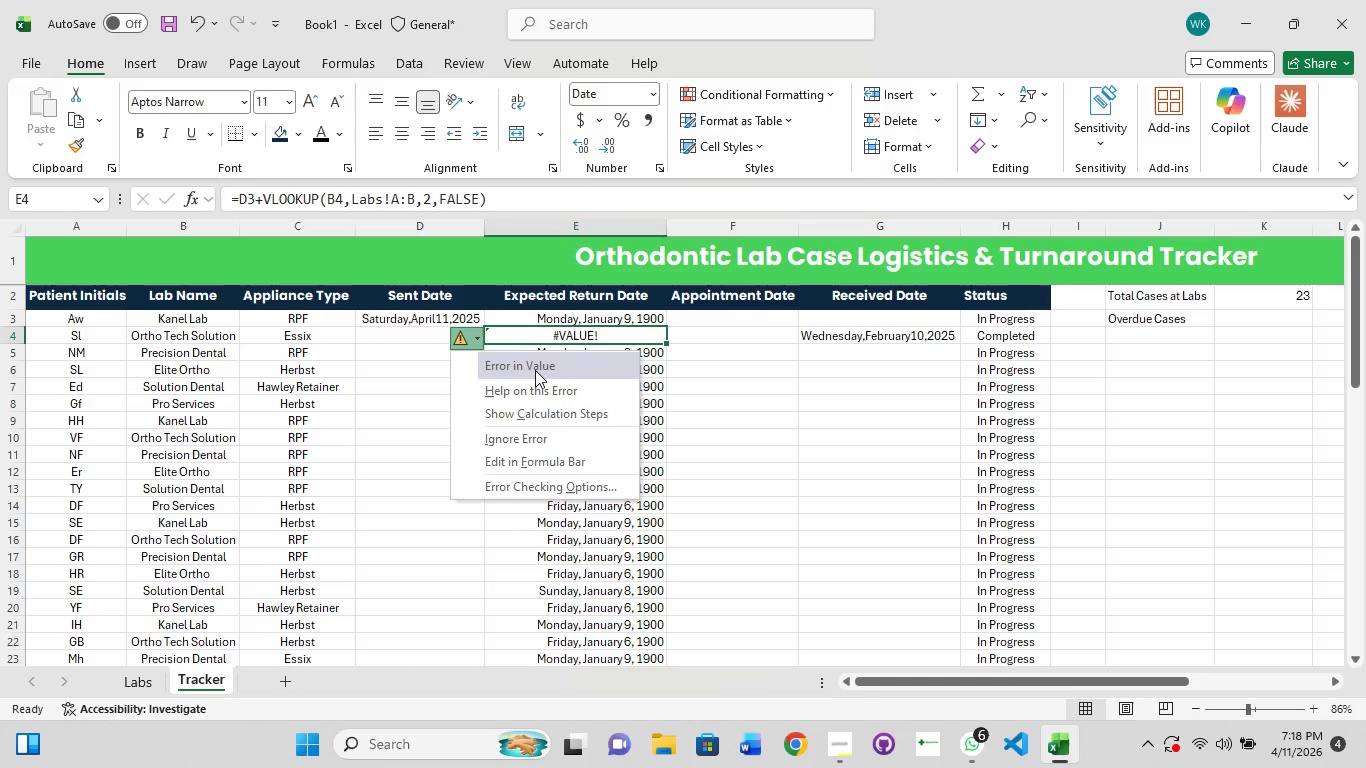 
triple_click([535, 370])
 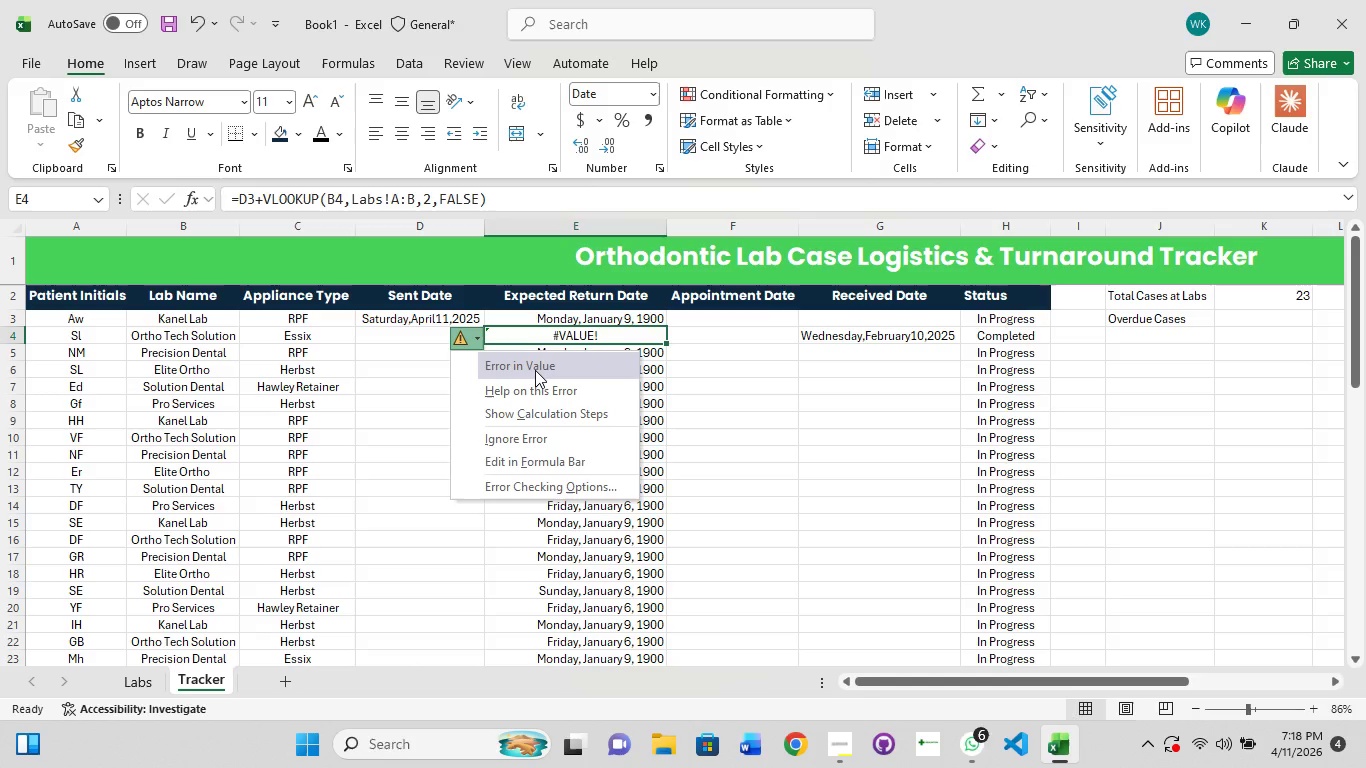 
double_click([535, 370])
 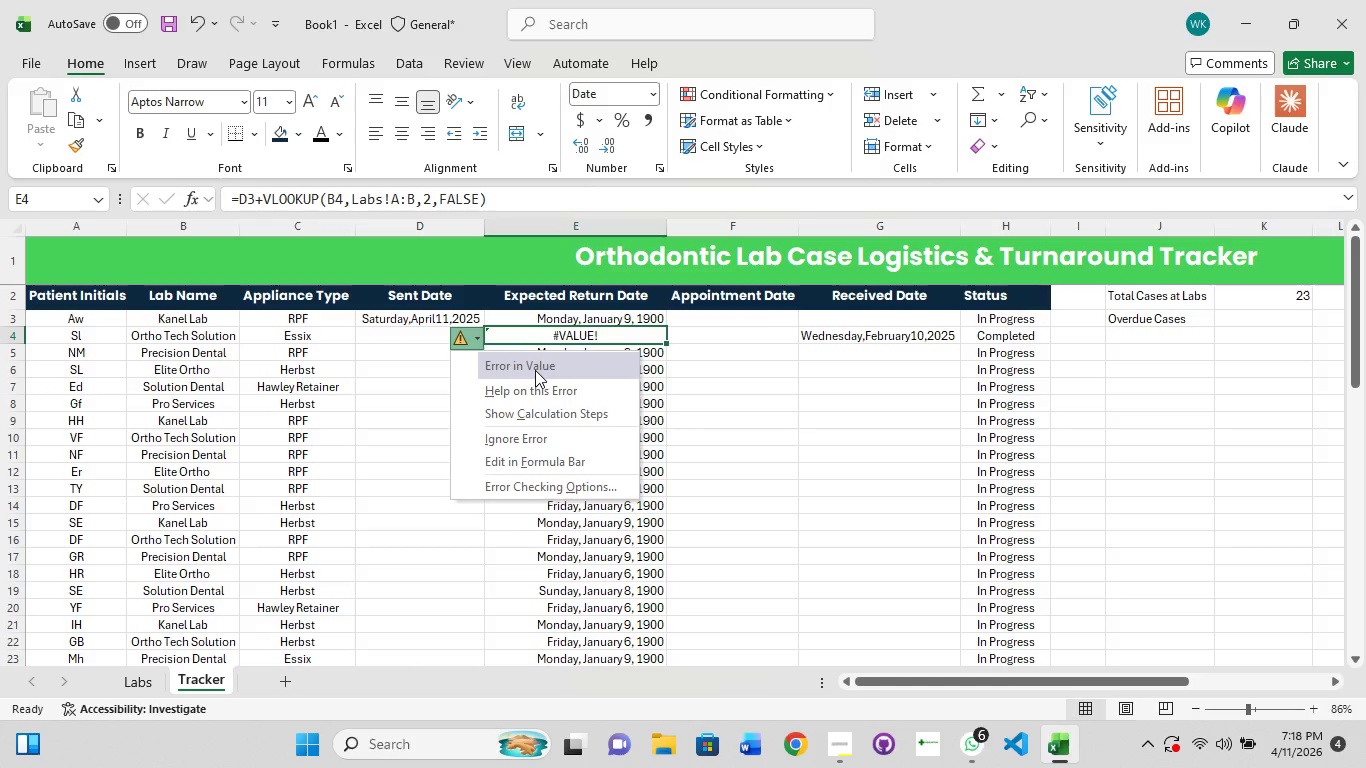 
triple_click([535, 370])
 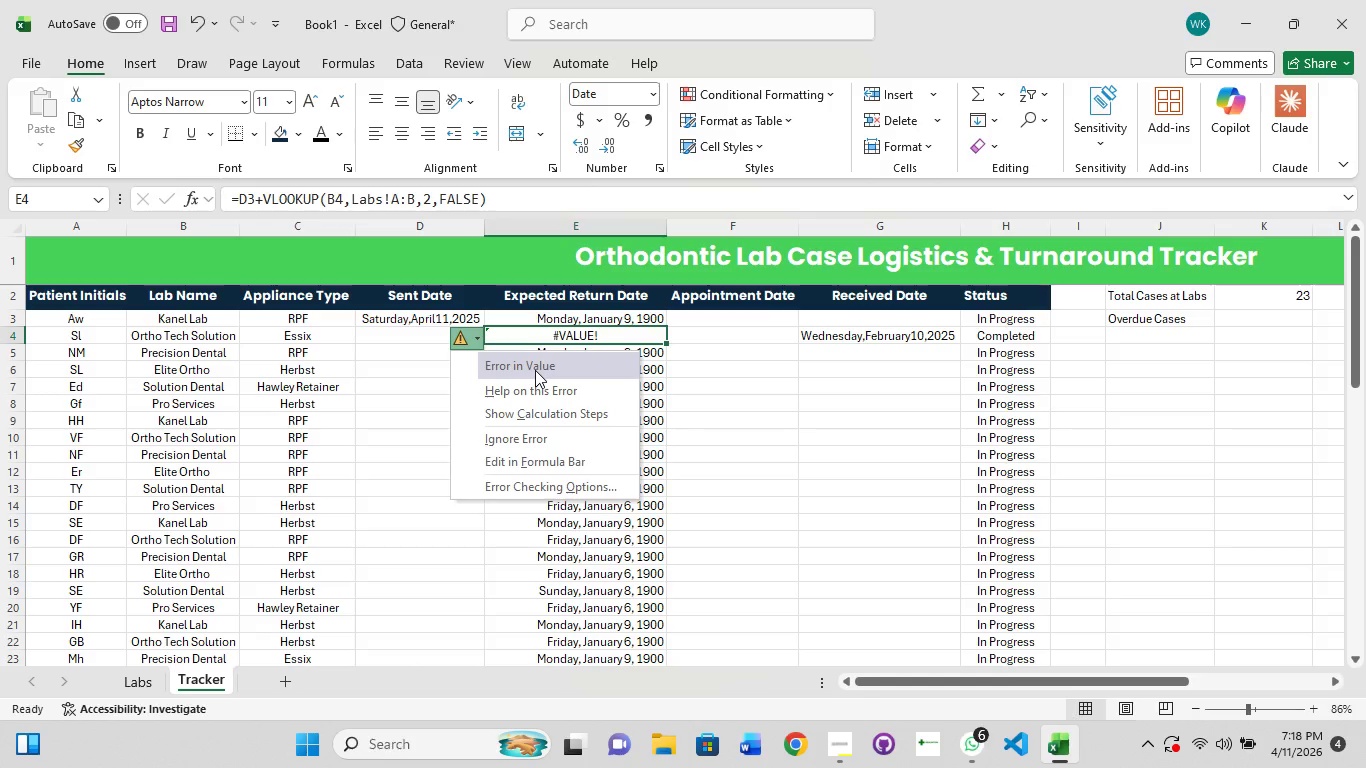 
double_click([535, 370])
 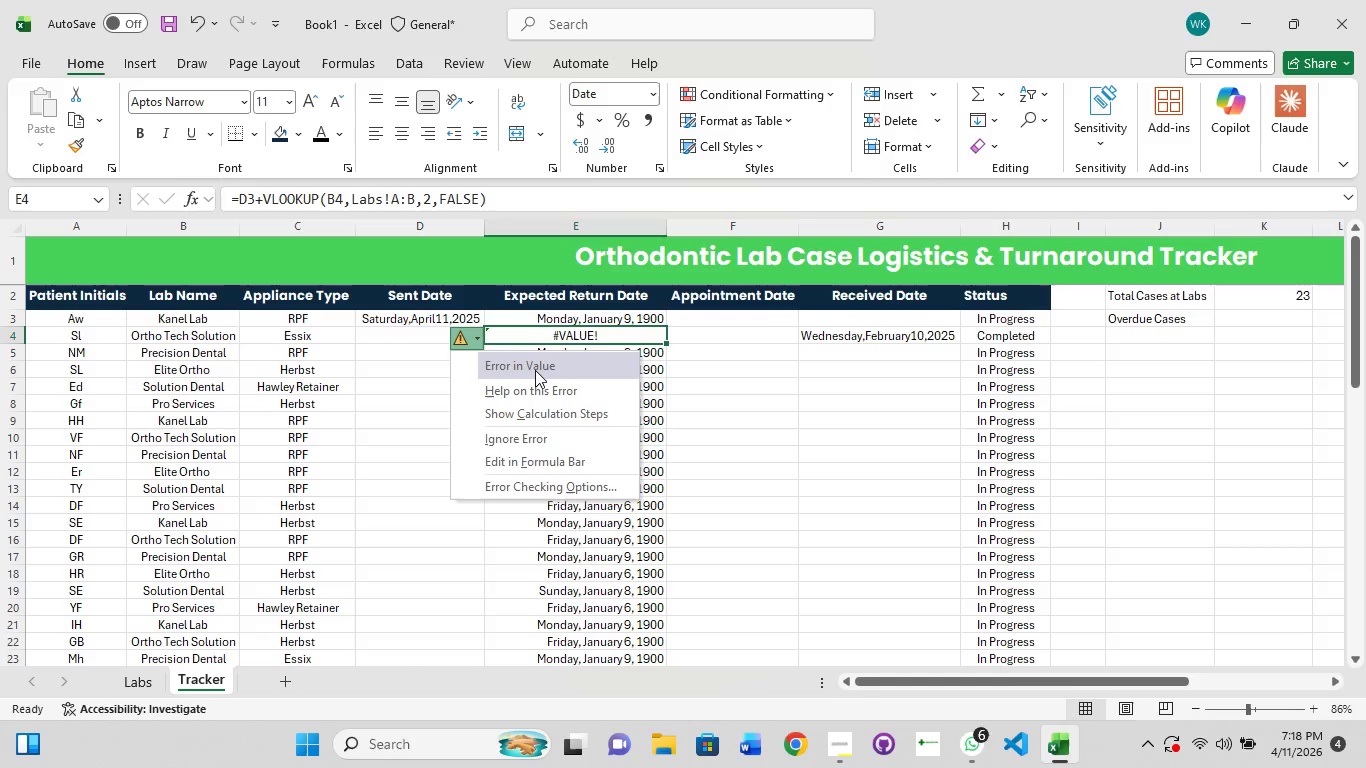 
triple_click([535, 370])
 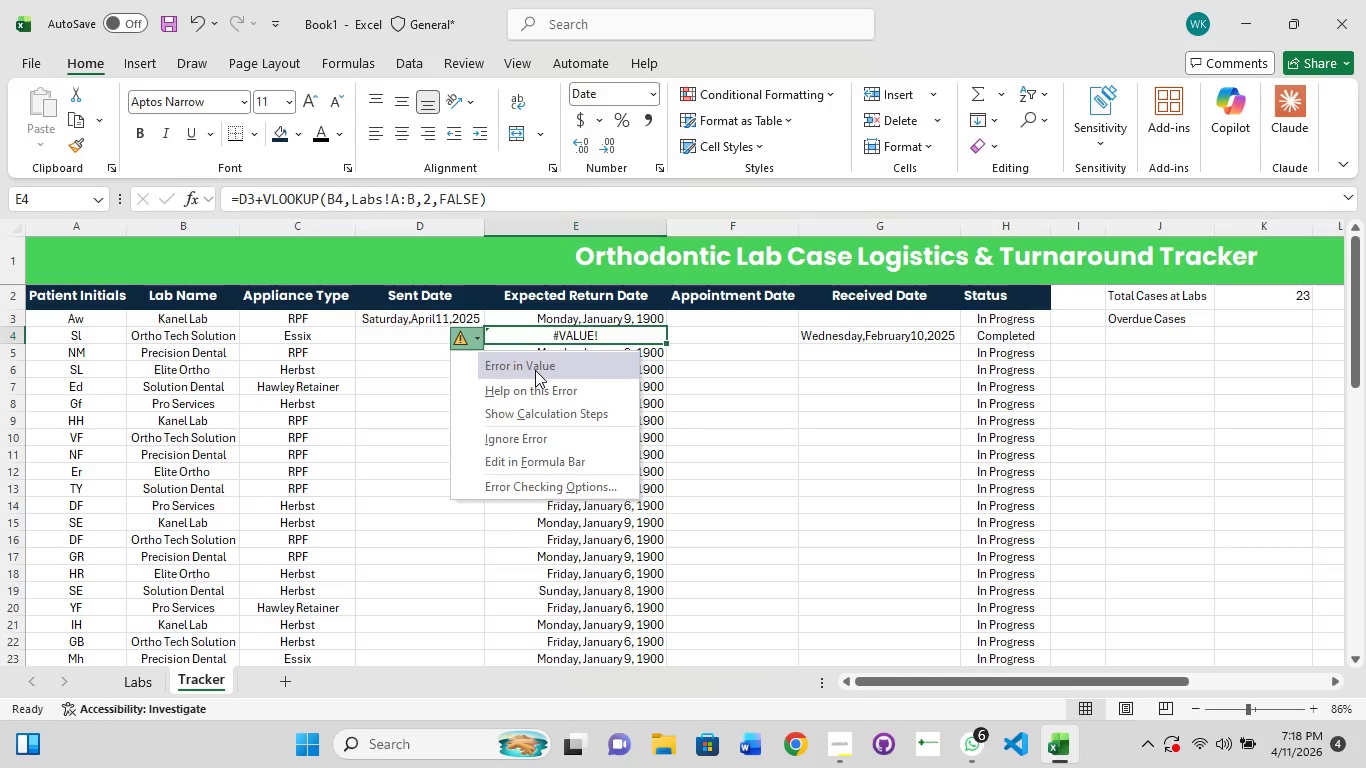 
triple_click([535, 370])
 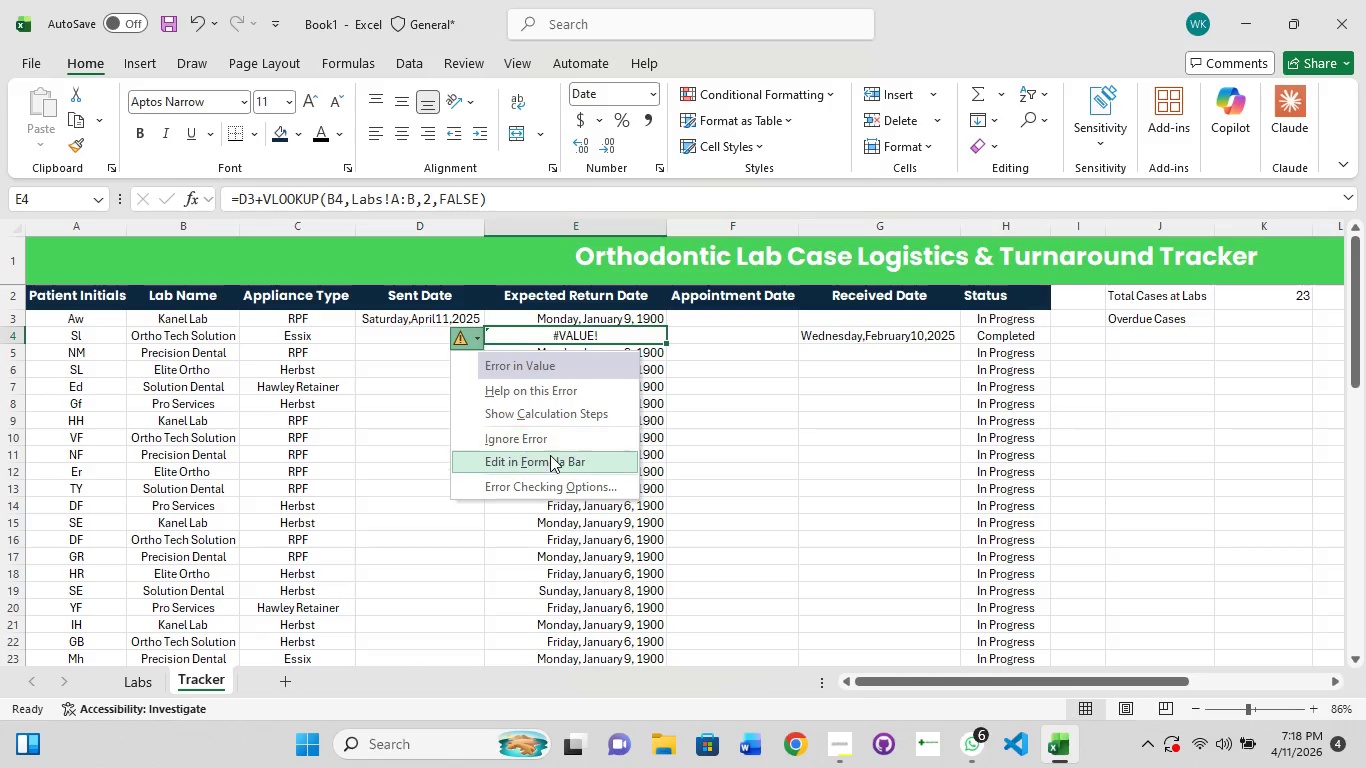 
left_click([550, 458])
 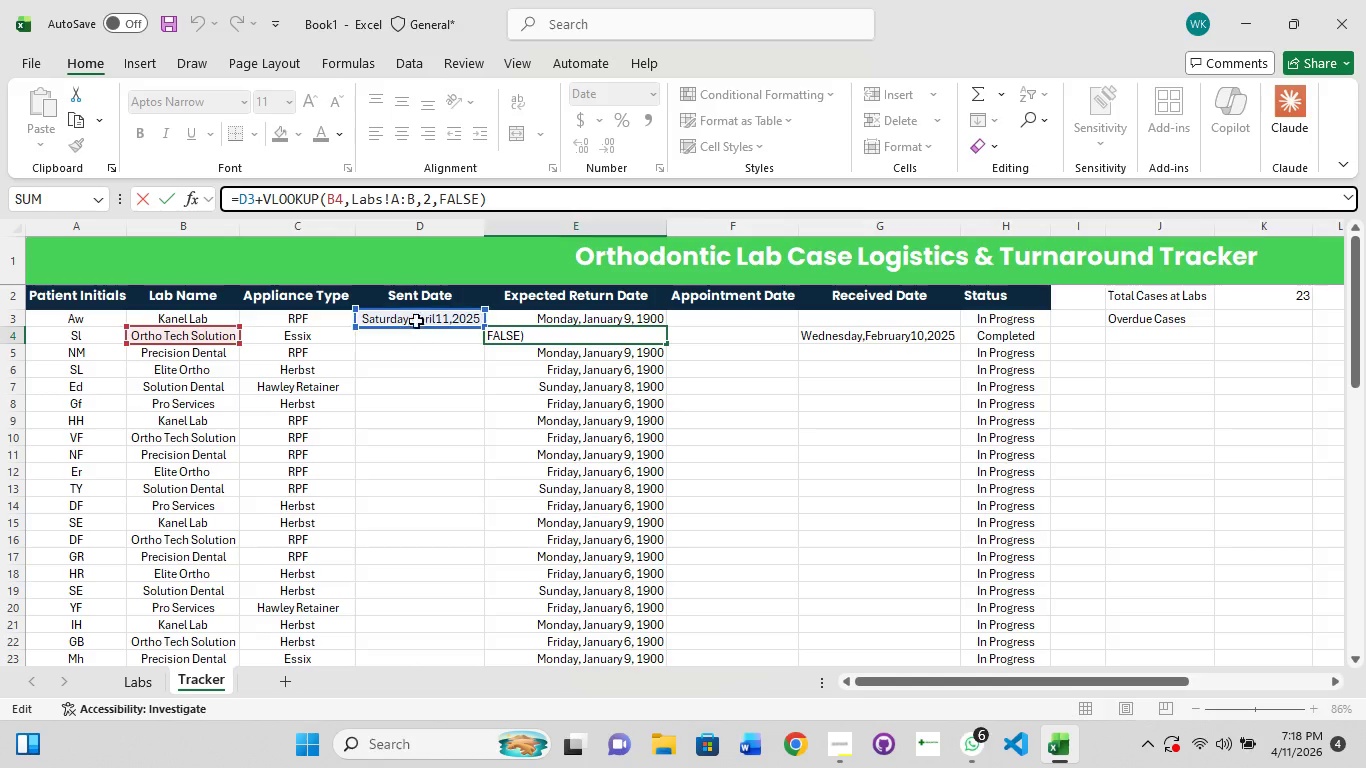 
wait(10.88)
 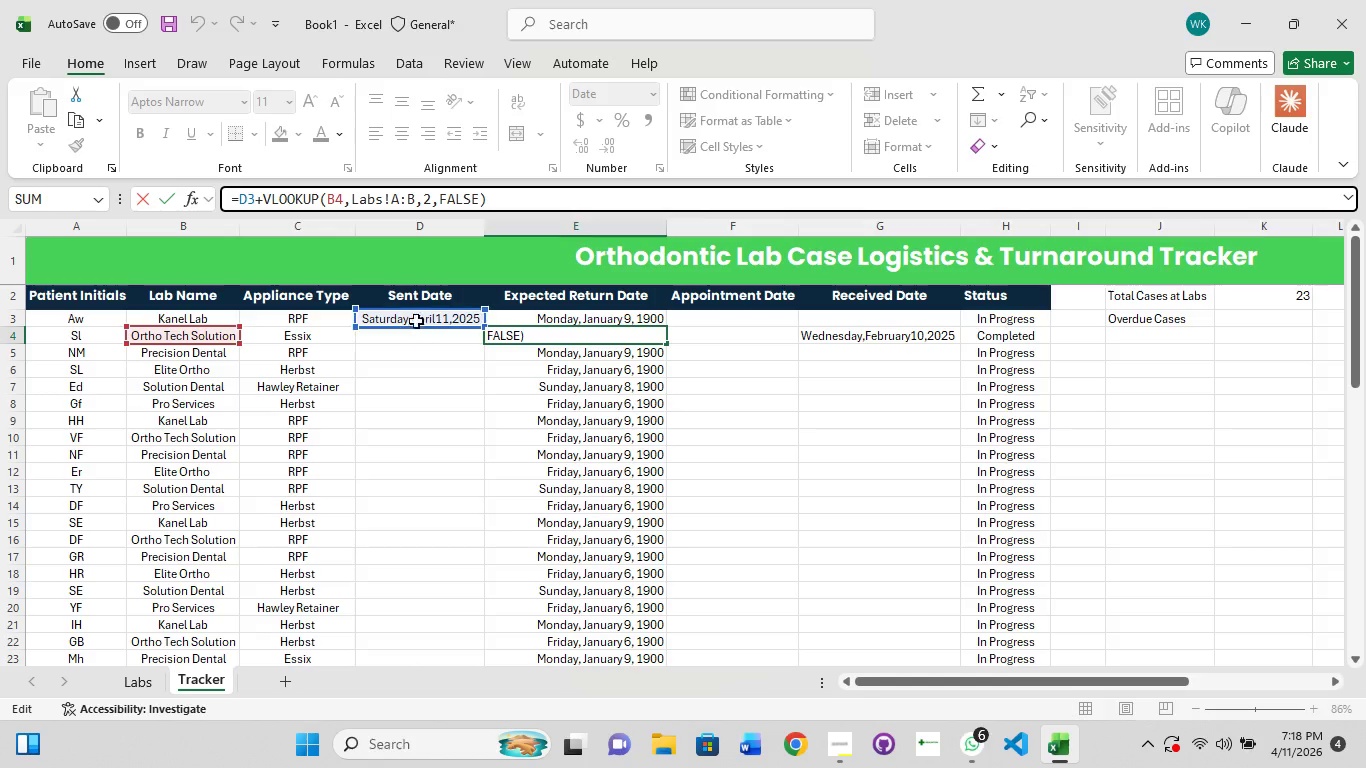 
left_click([255, 198])
 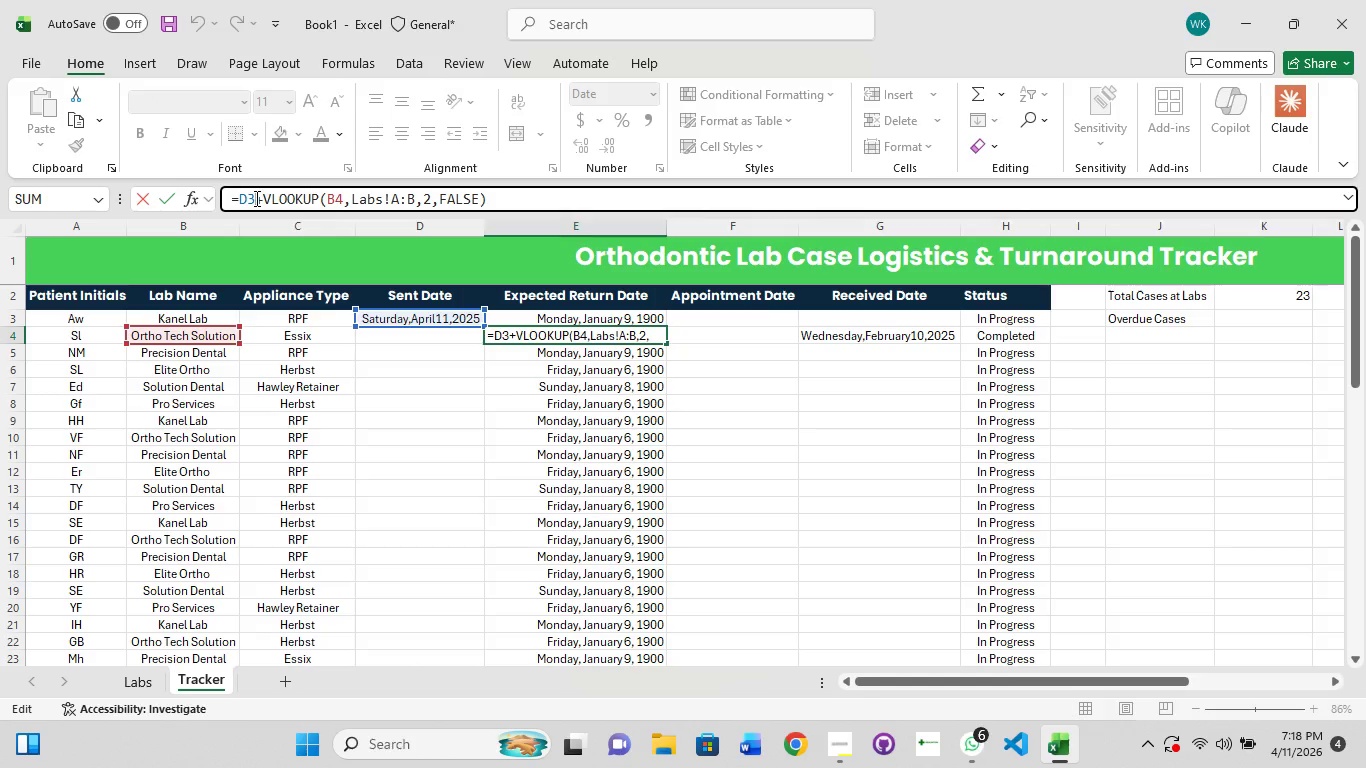 
key(Backspace)
 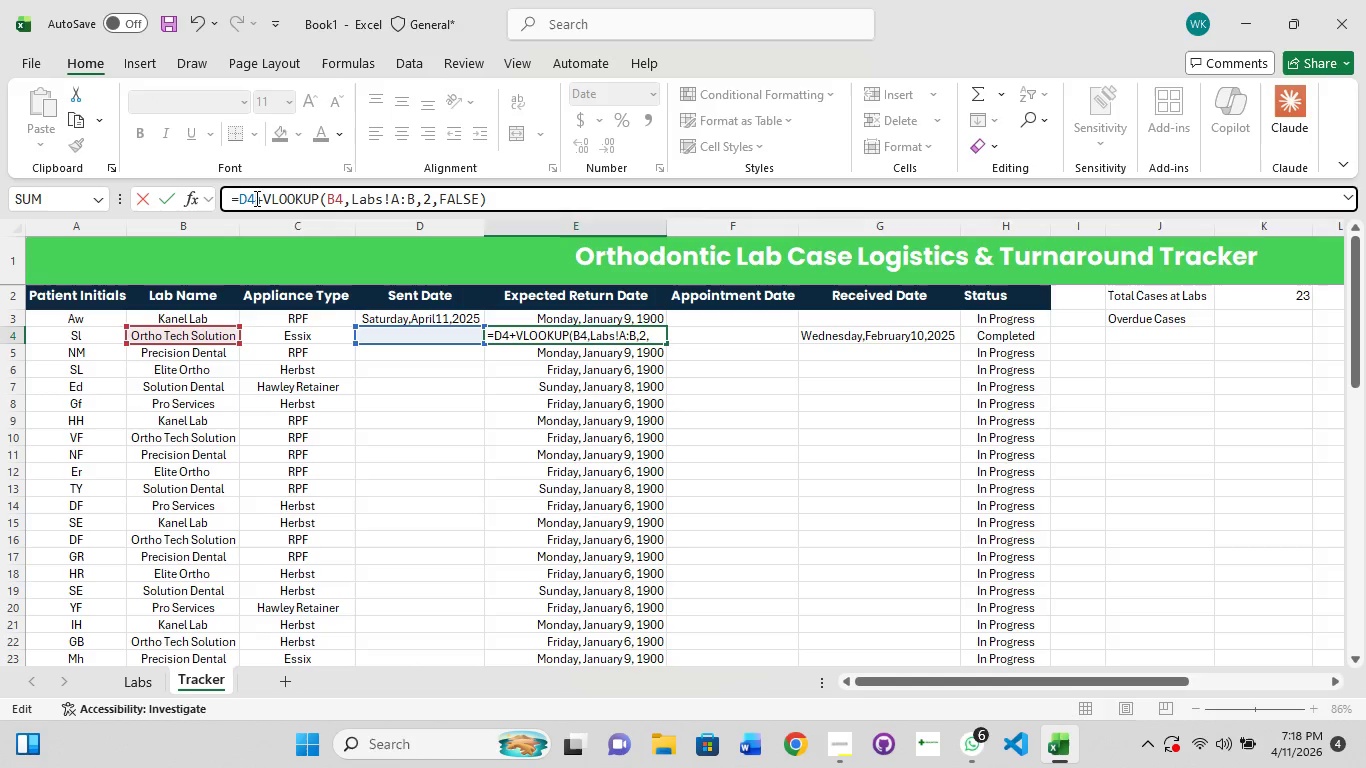 
key(4)
 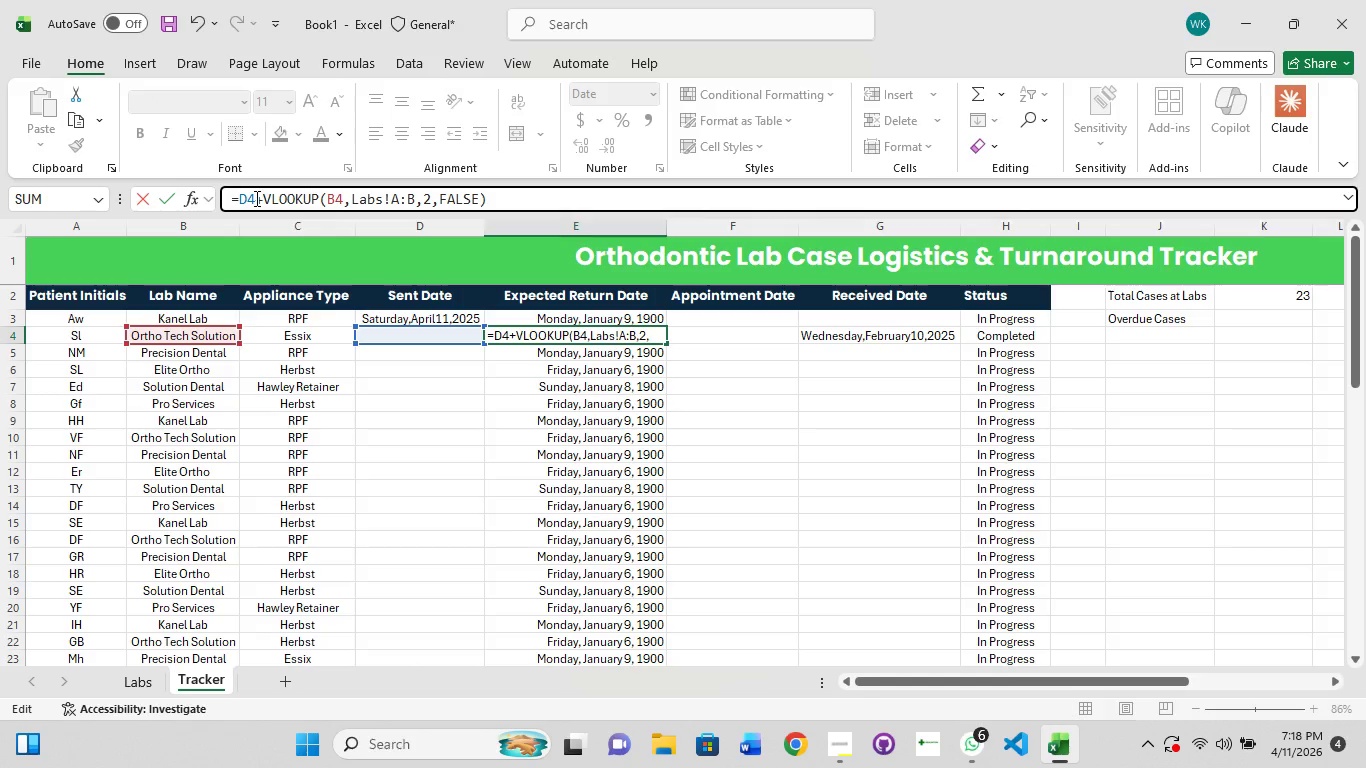 
key(Enter)
 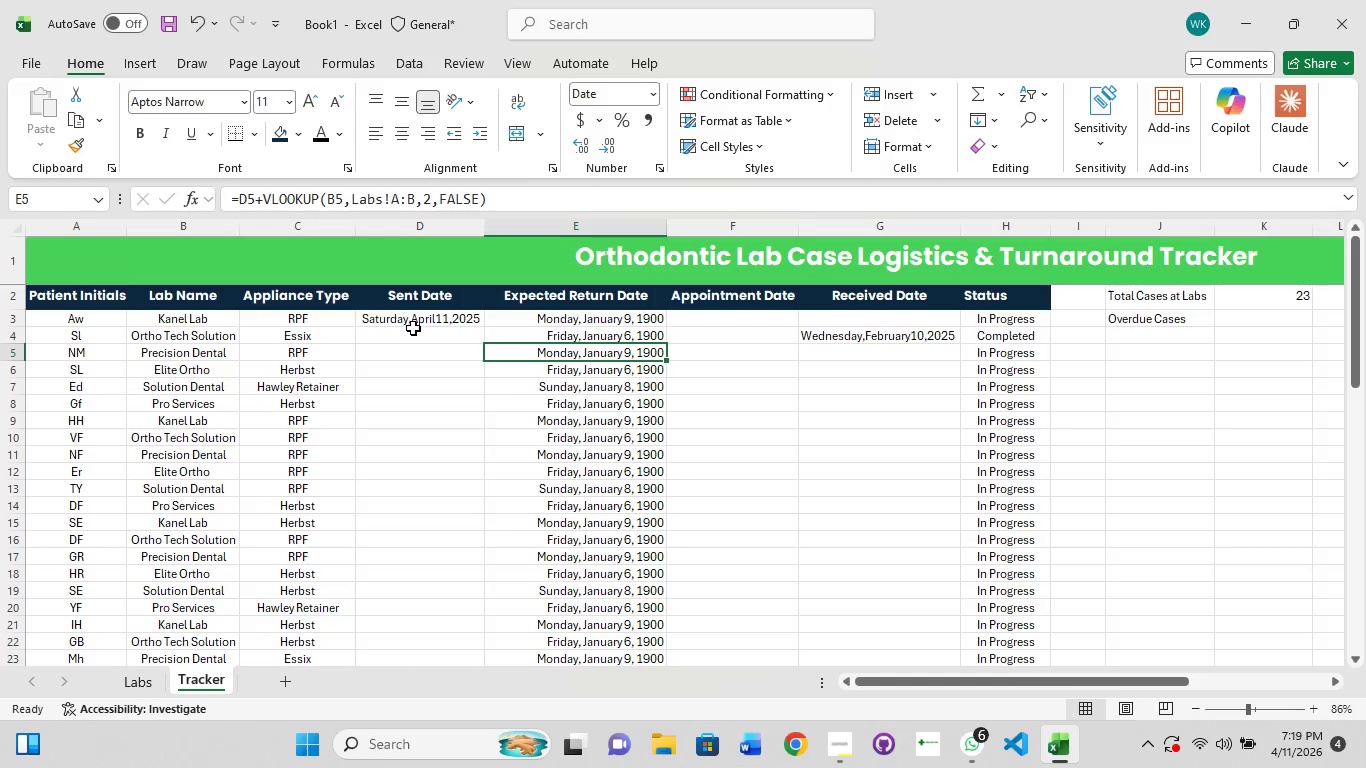 
left_click([409, 328])
 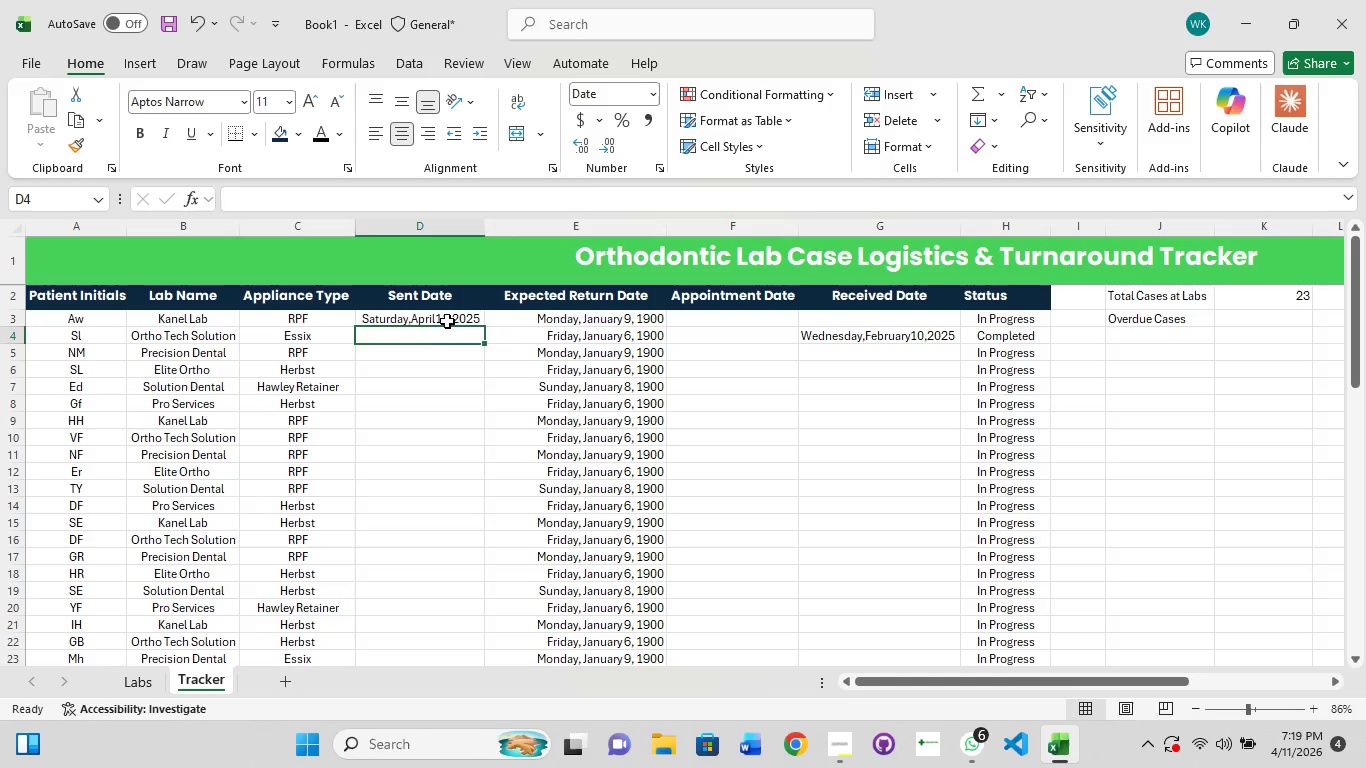 
left_click([448, 320])
 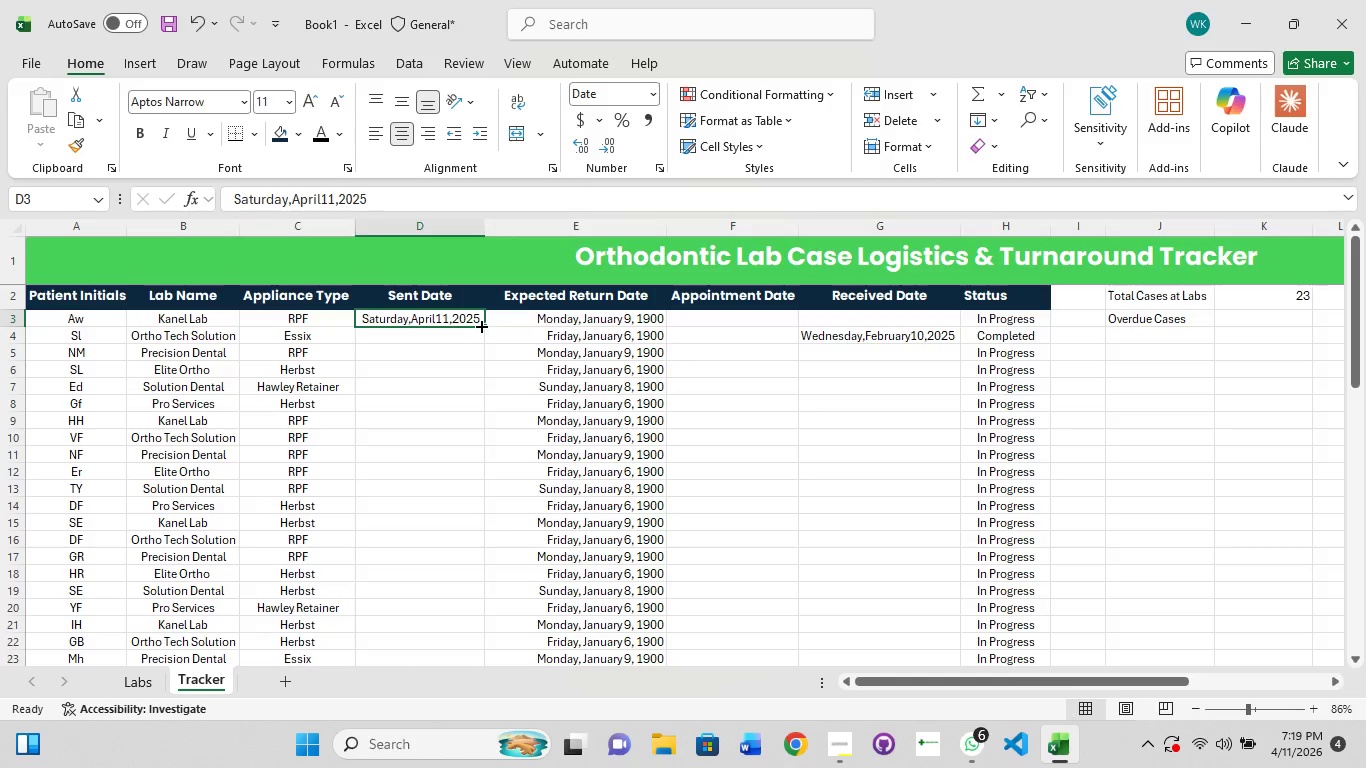 
left_click_drag(start_coordinate=[481, 326], to_coordinate=[481, 360])
 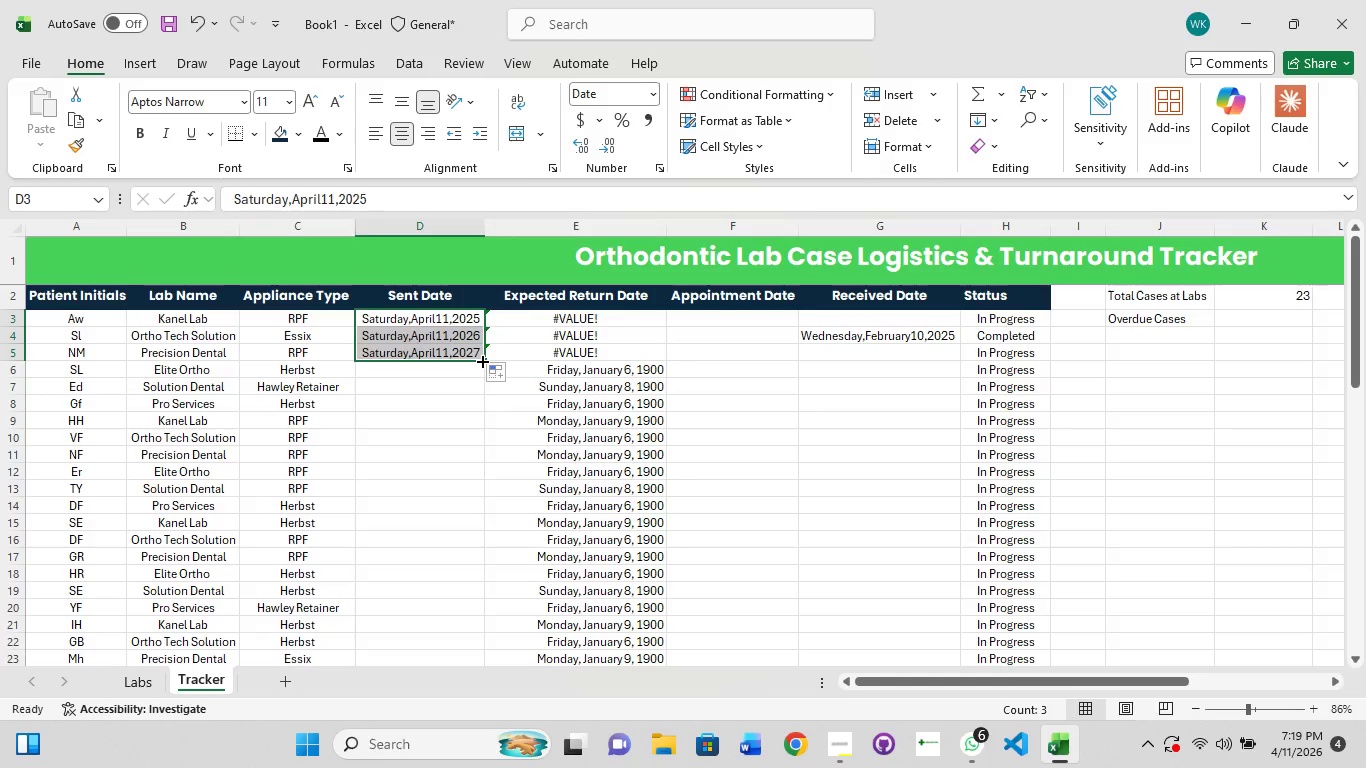 
key(Control+Z)
 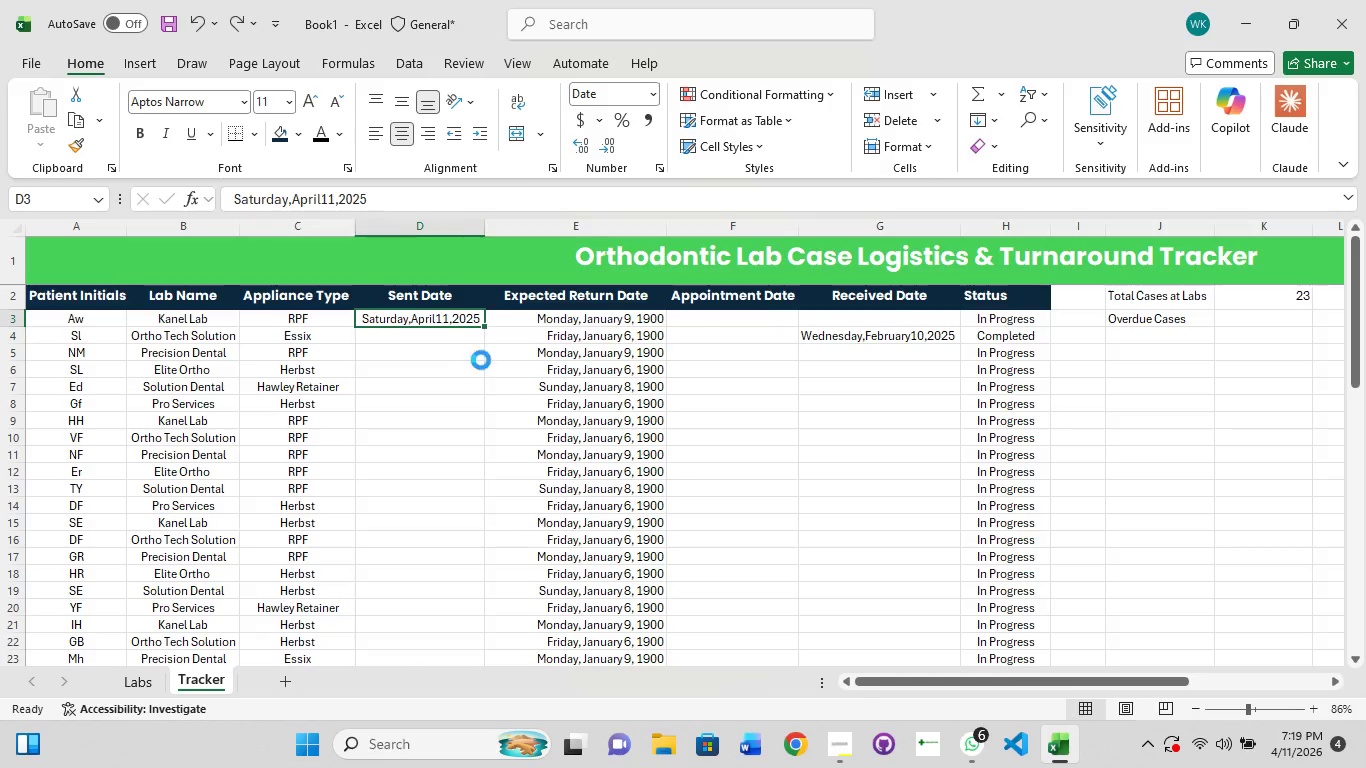 
key(Control+Z)
 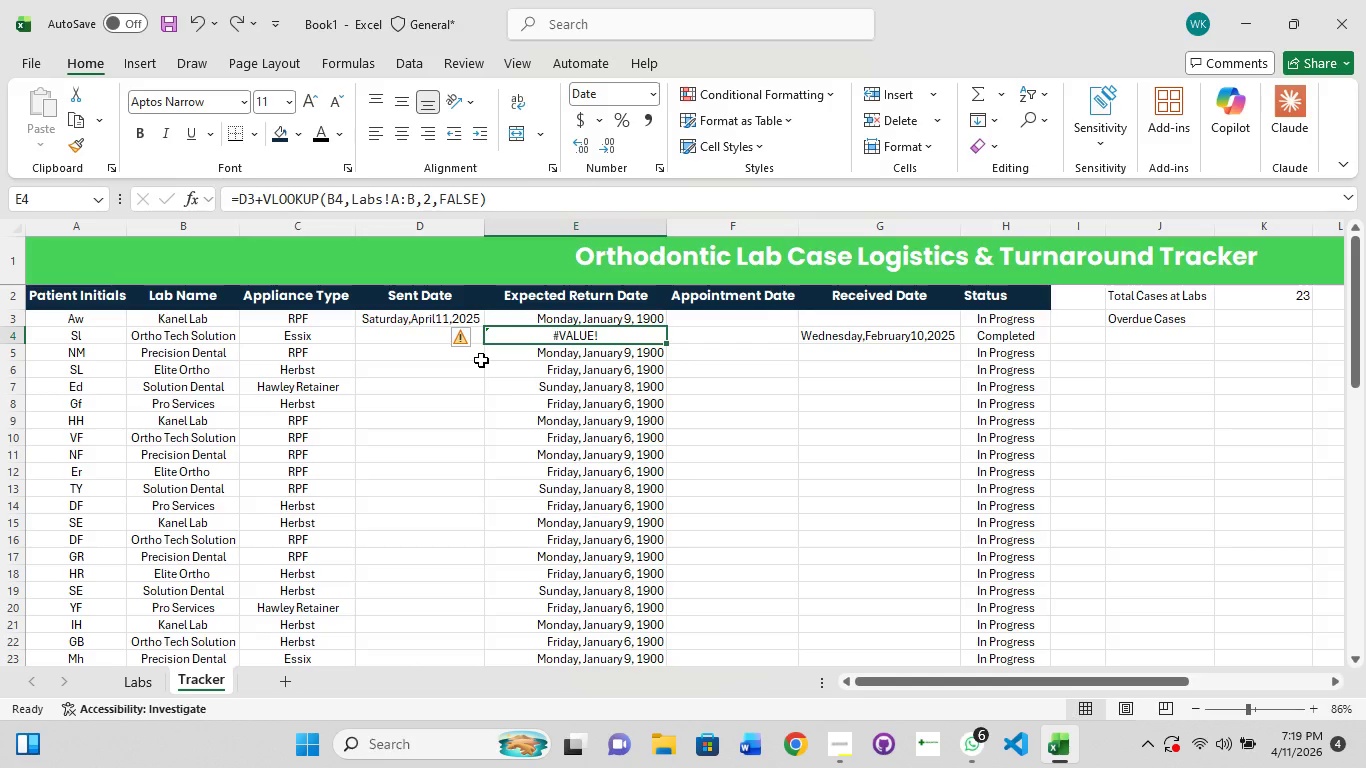 
key(Control+Z)
 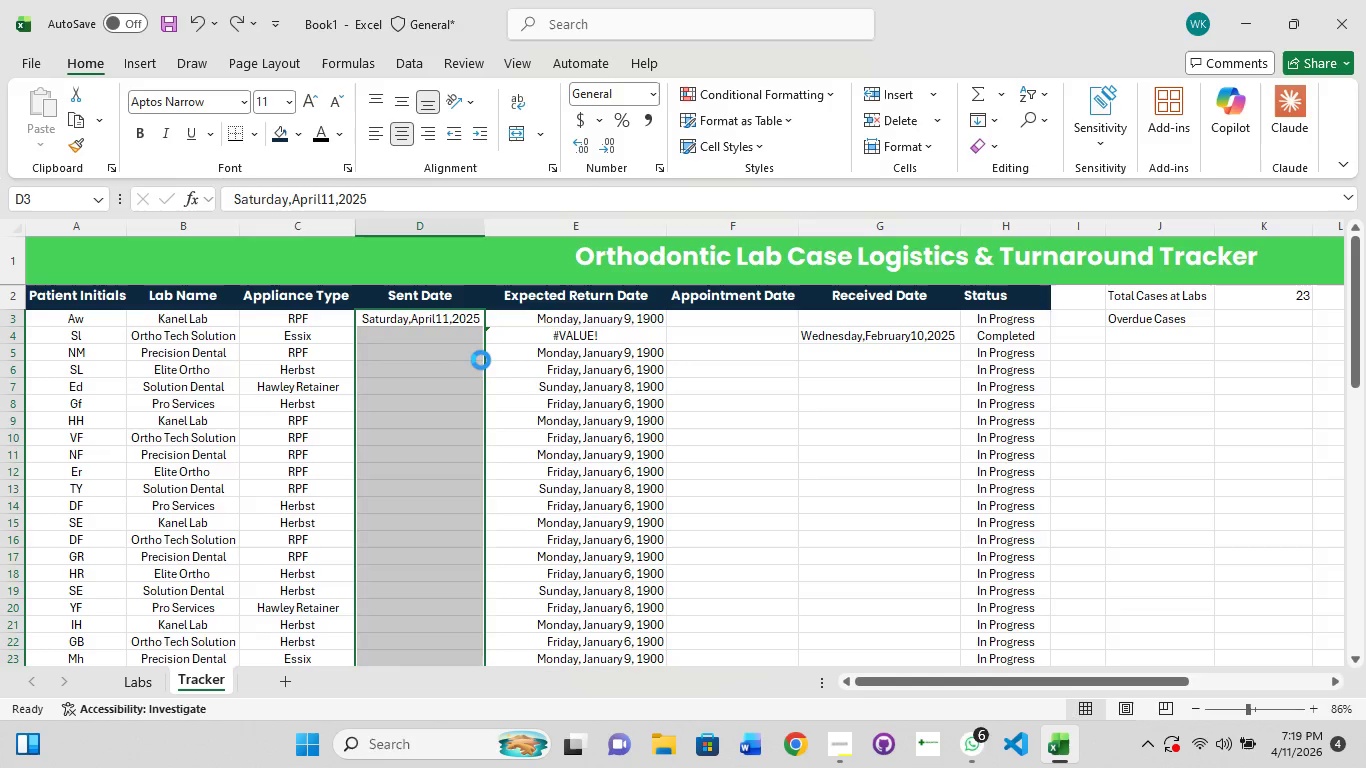 
key(Control+Z)
 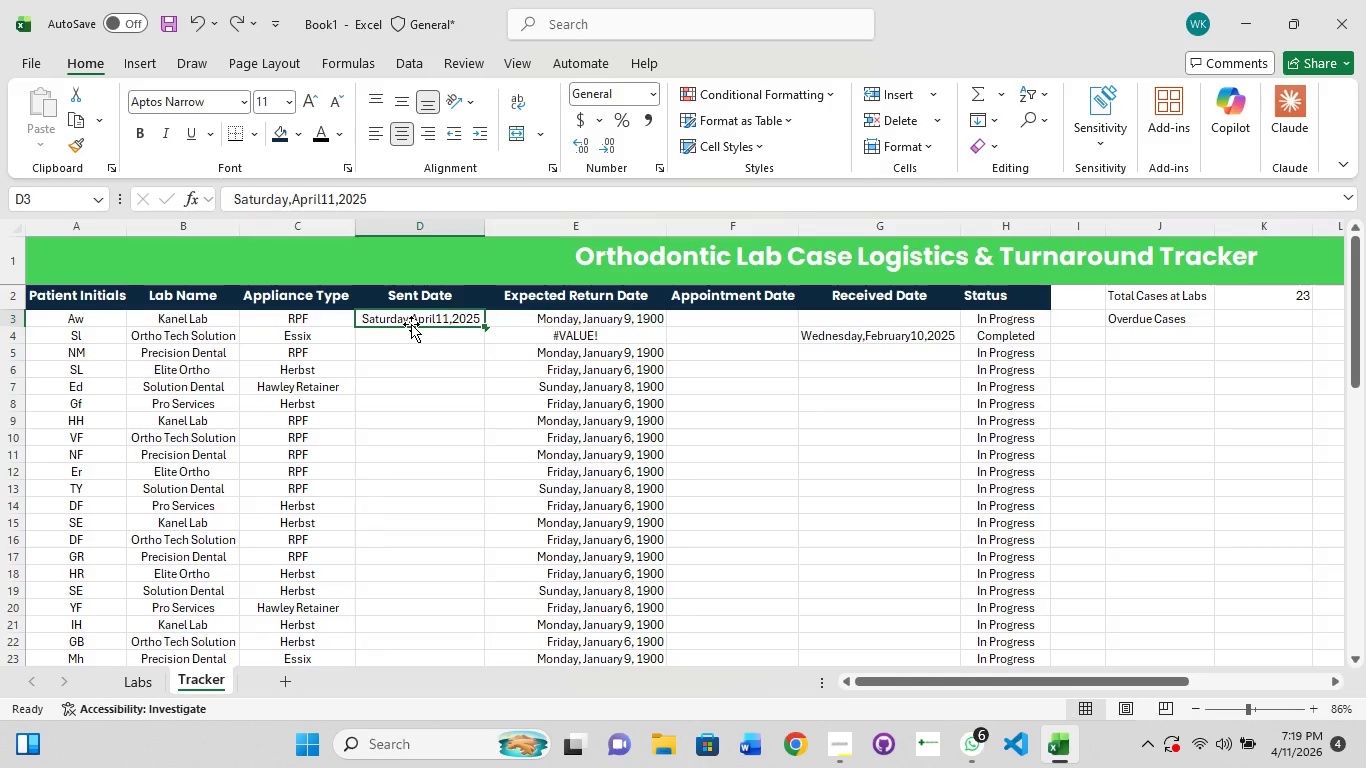 
left_click([411, 324])
 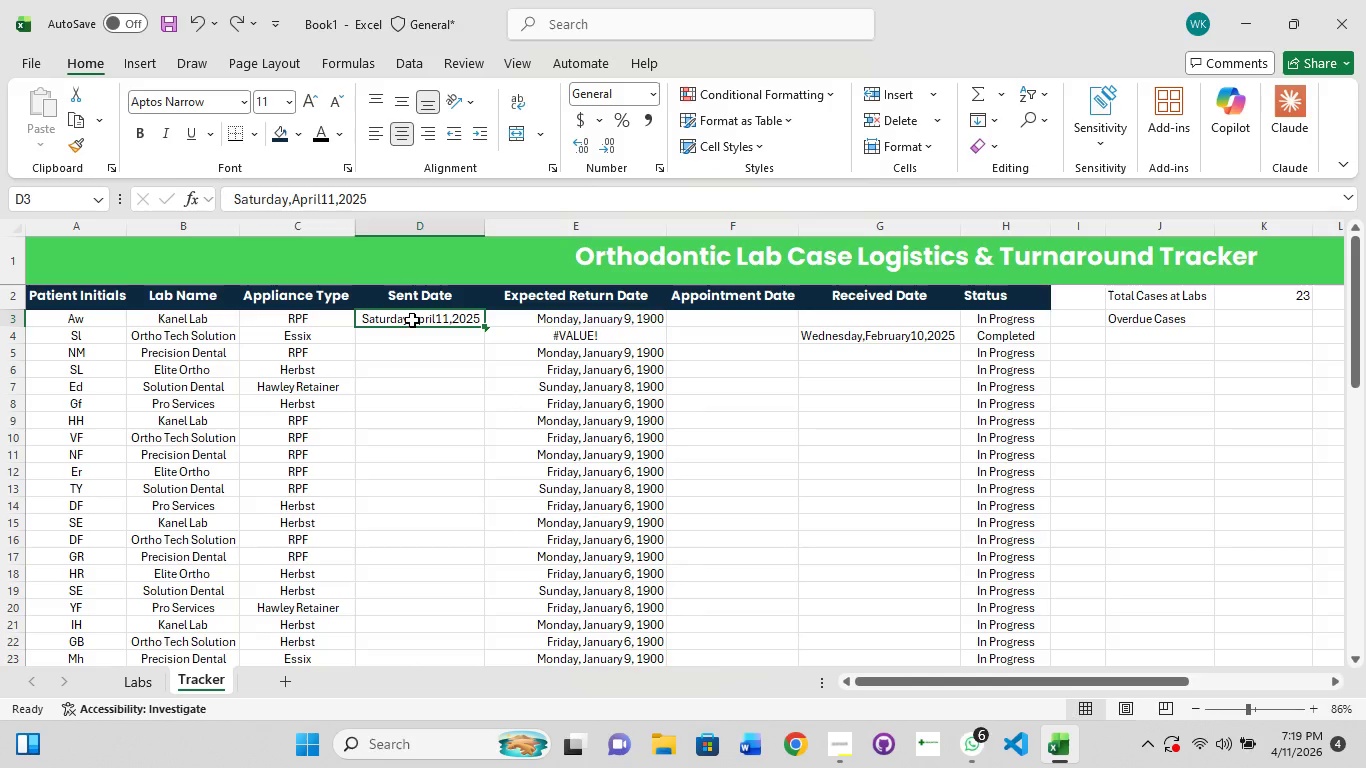 
double_click([412, 320])
 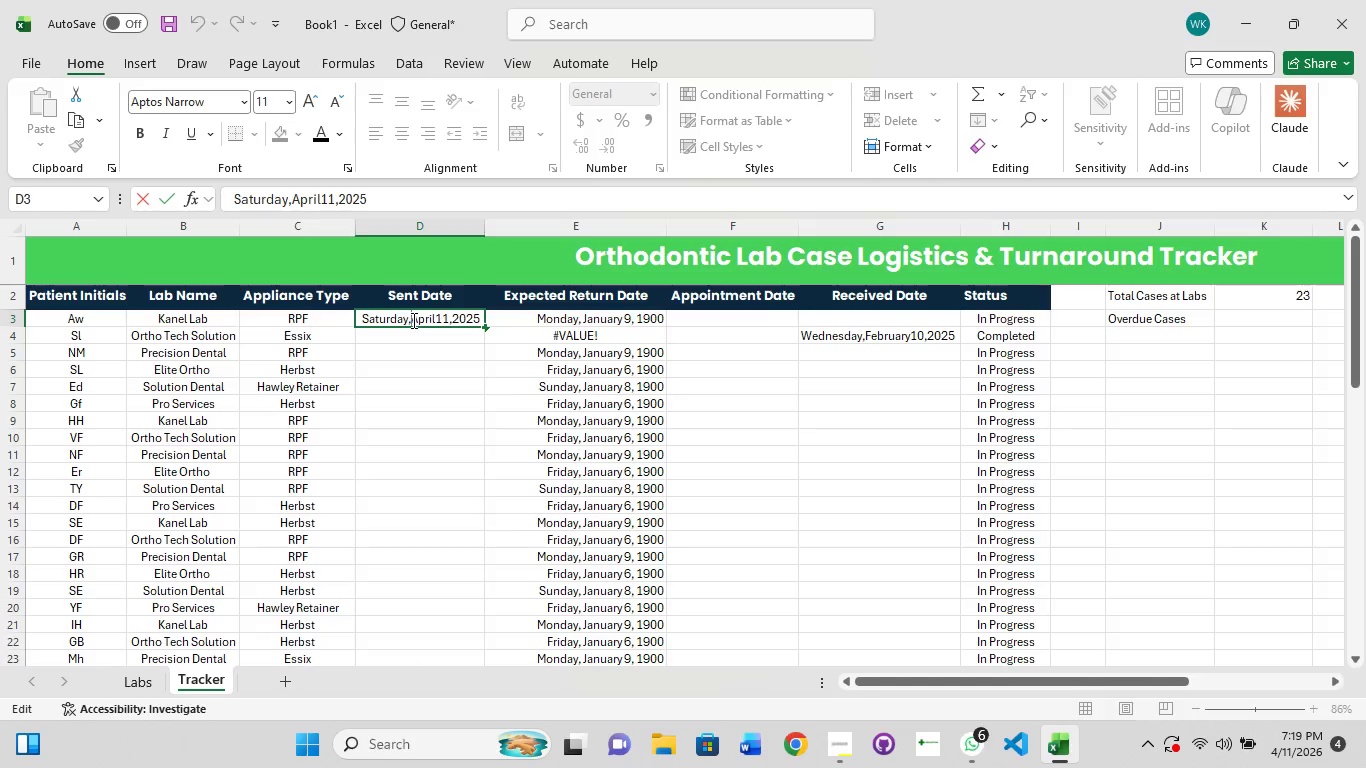 
key(Control+A)
 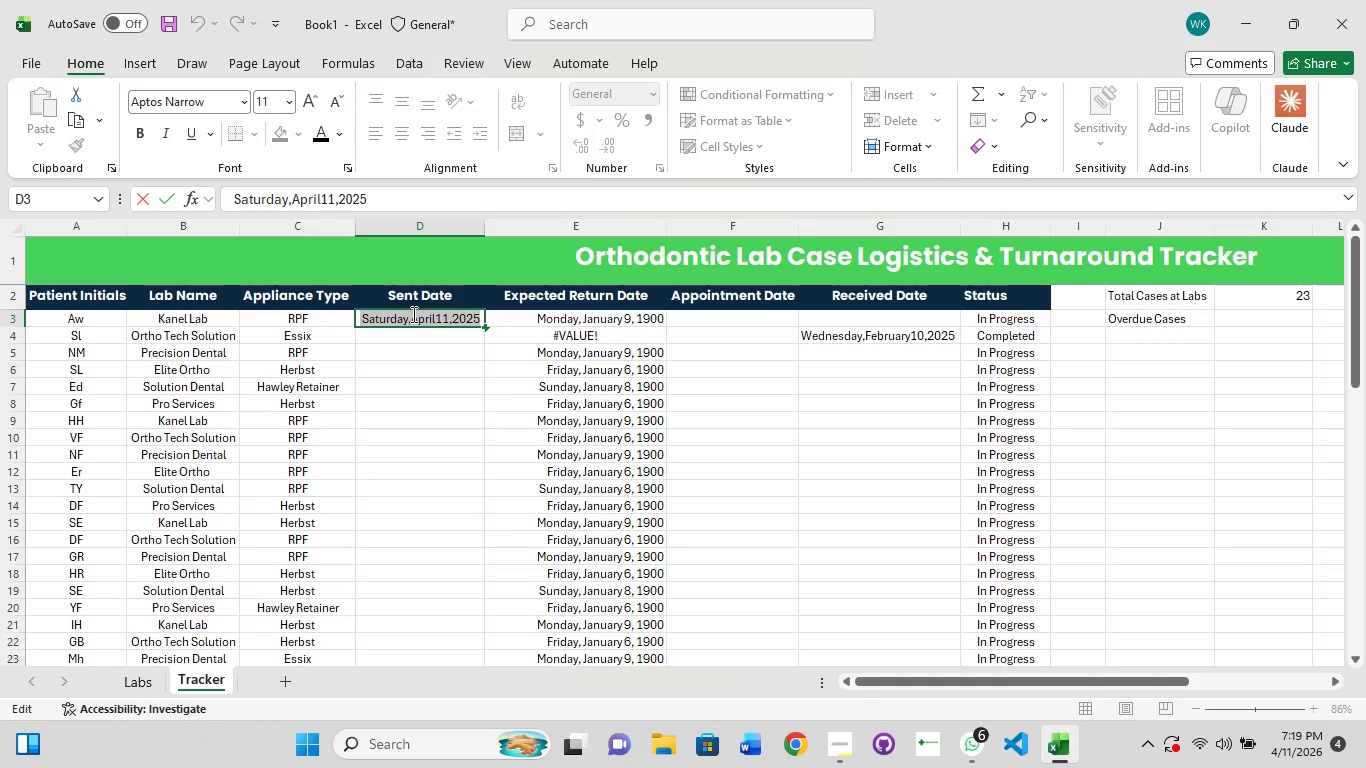 
key(Control+C)
 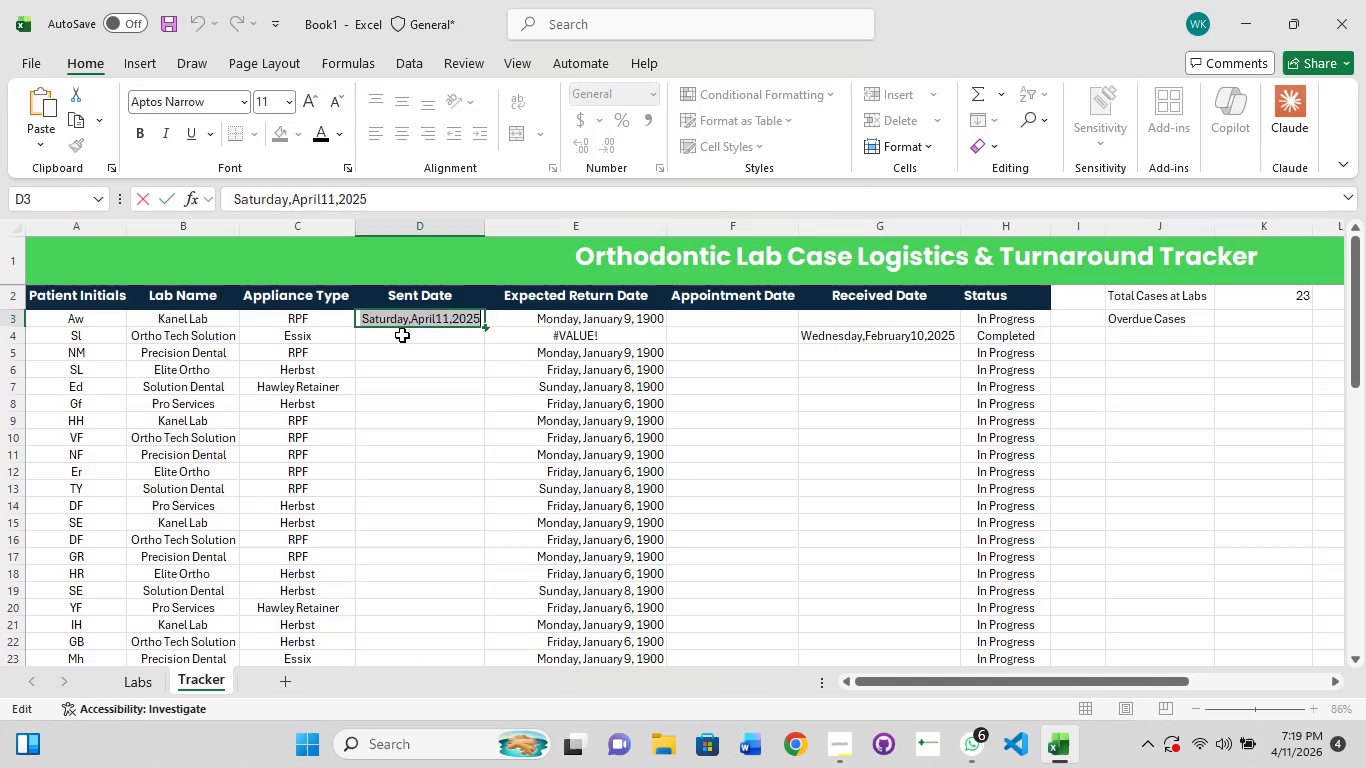 
left_click([402, 335])
 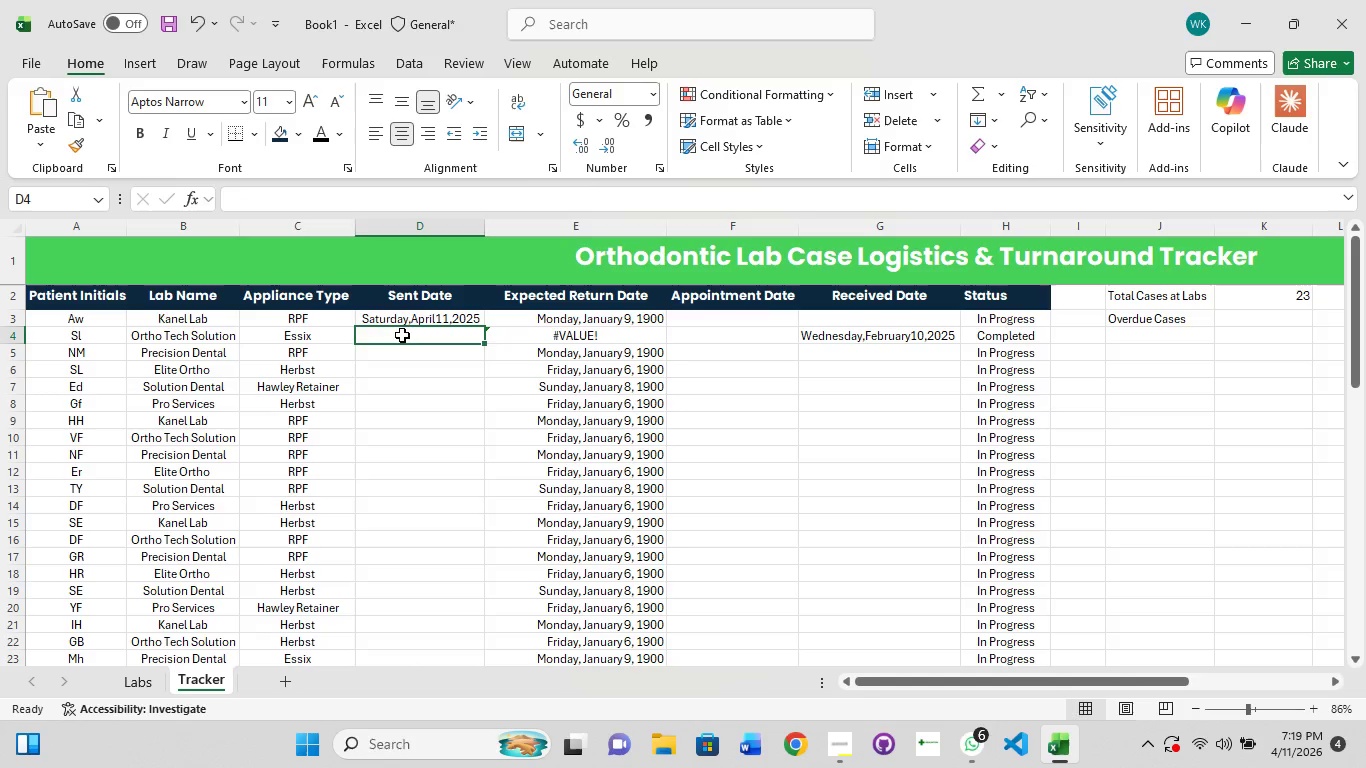 
double_click([402, 335])
 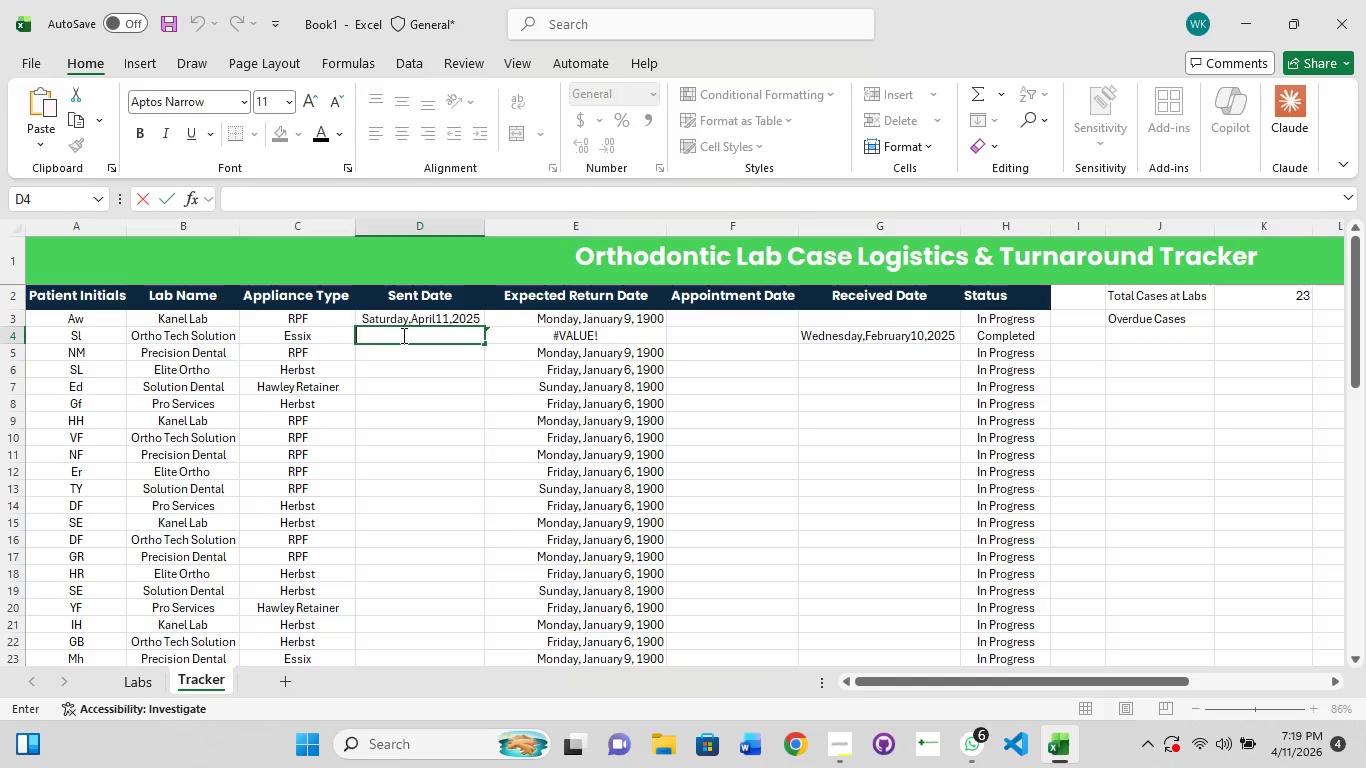 
key(Control+V)
 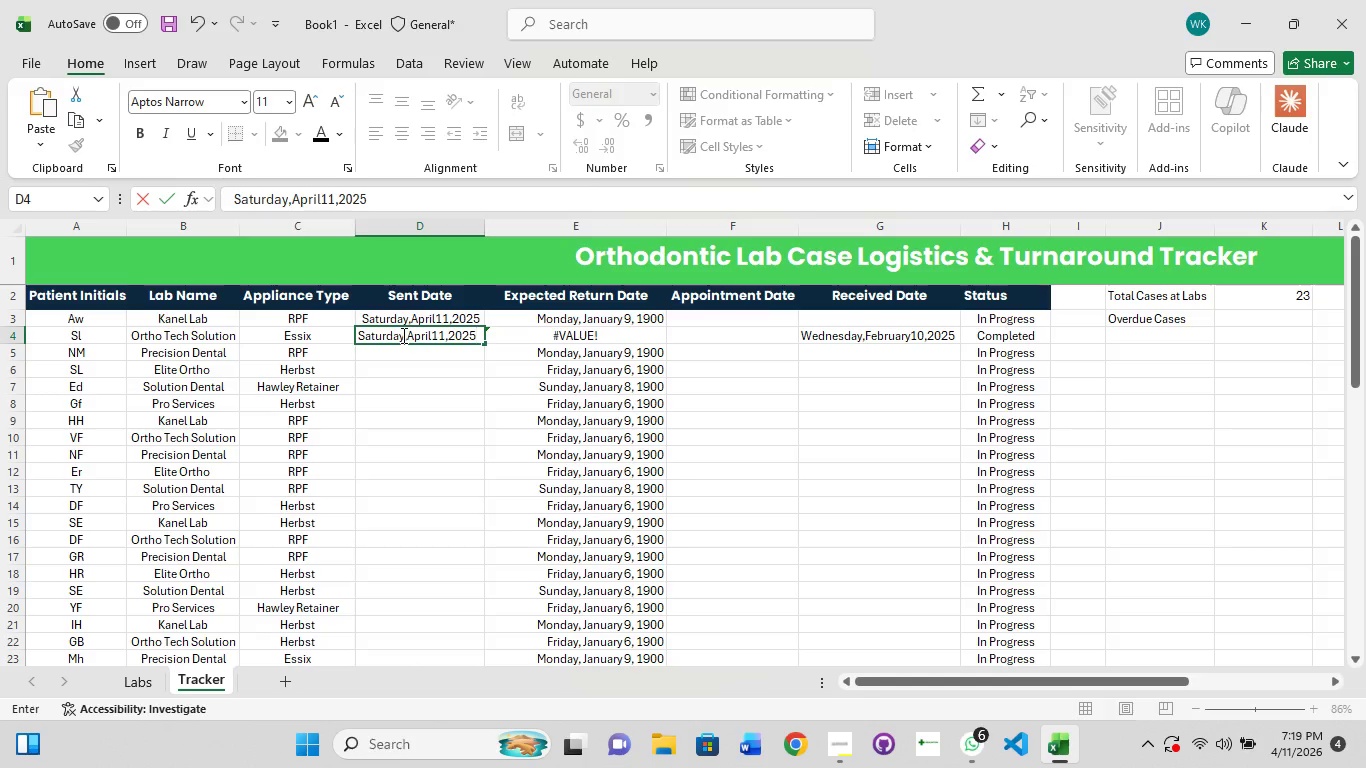 
left_click([402, 335])
 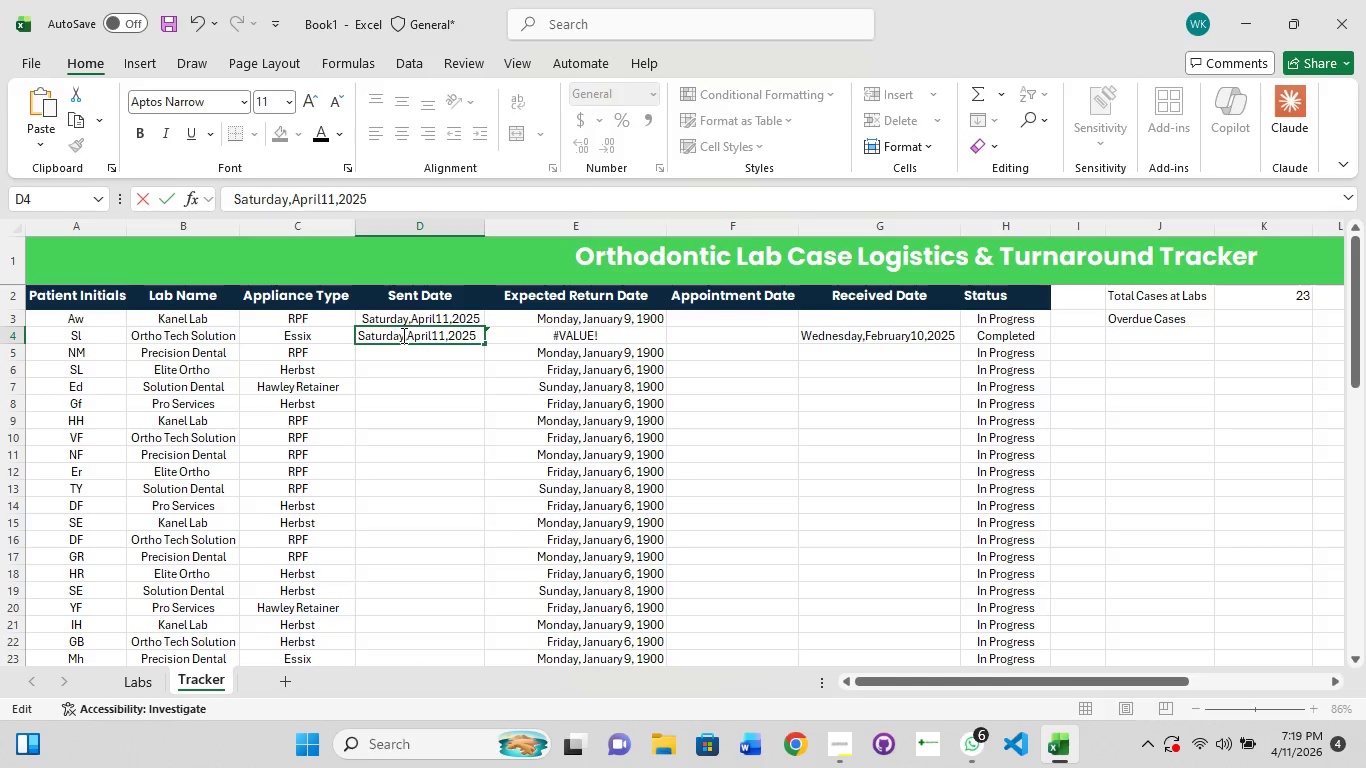 
key(Backspace)
key(Backspace)
key(Backspace)
key(Backspace)
key(Backspace)
key(Backspace)
key(Backspace)
type(unday)
 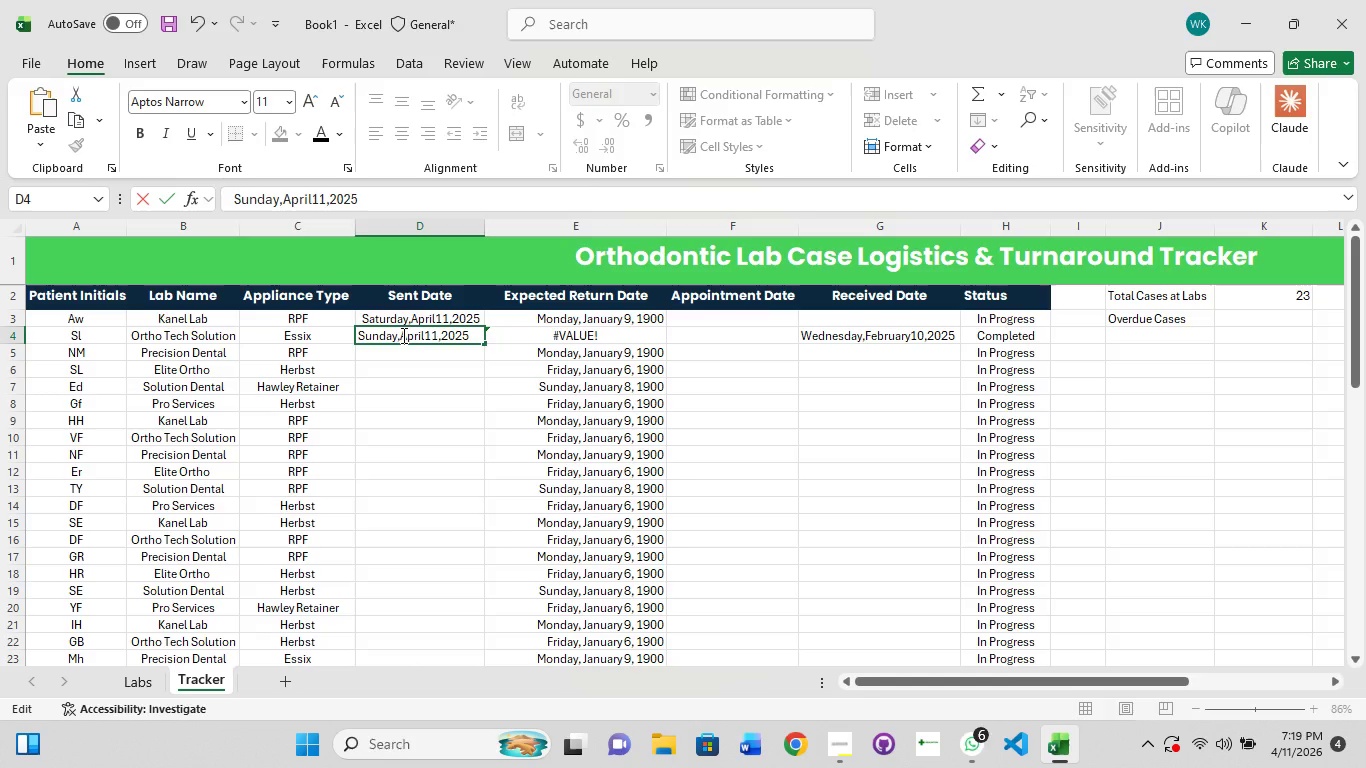 
key(ArrowRight)
 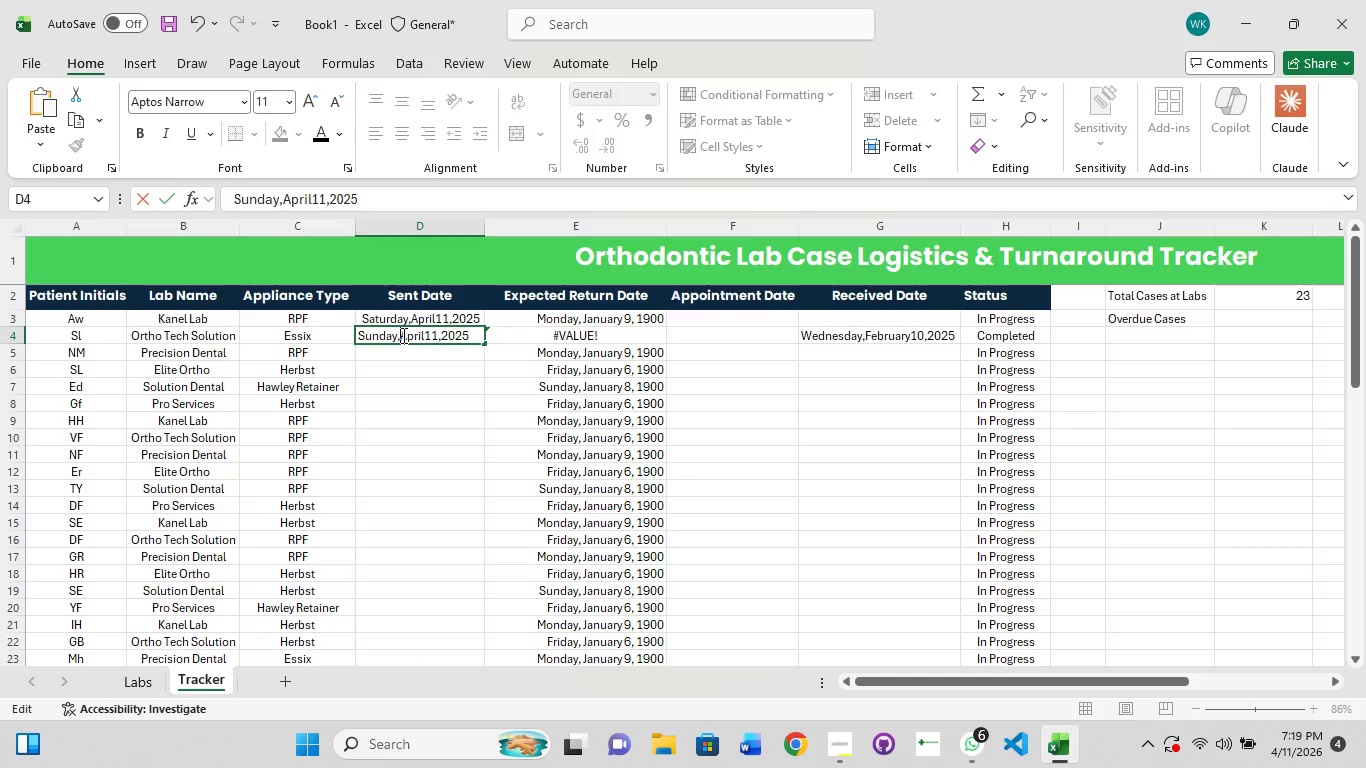 
key(ArrowRight)
 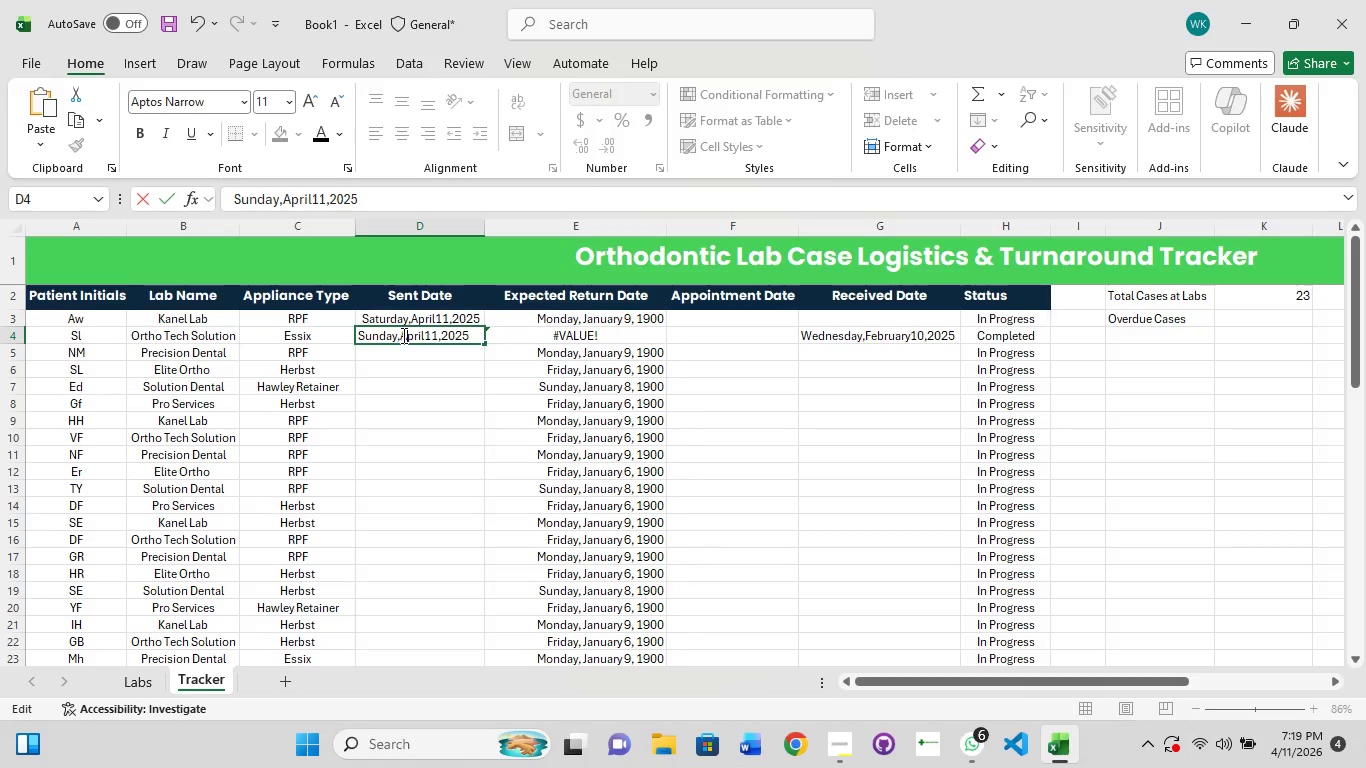 
key(ArrowRight)
 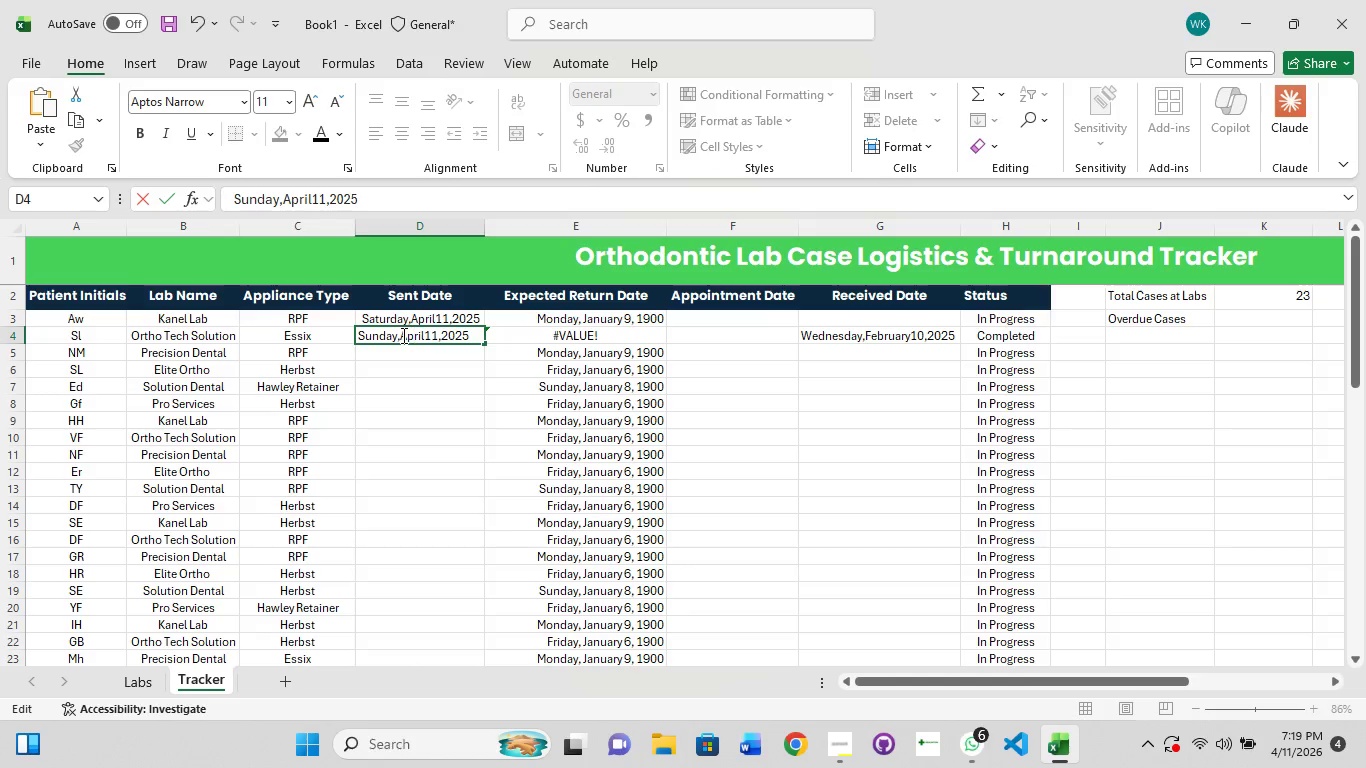 
key(ArrowRight)
 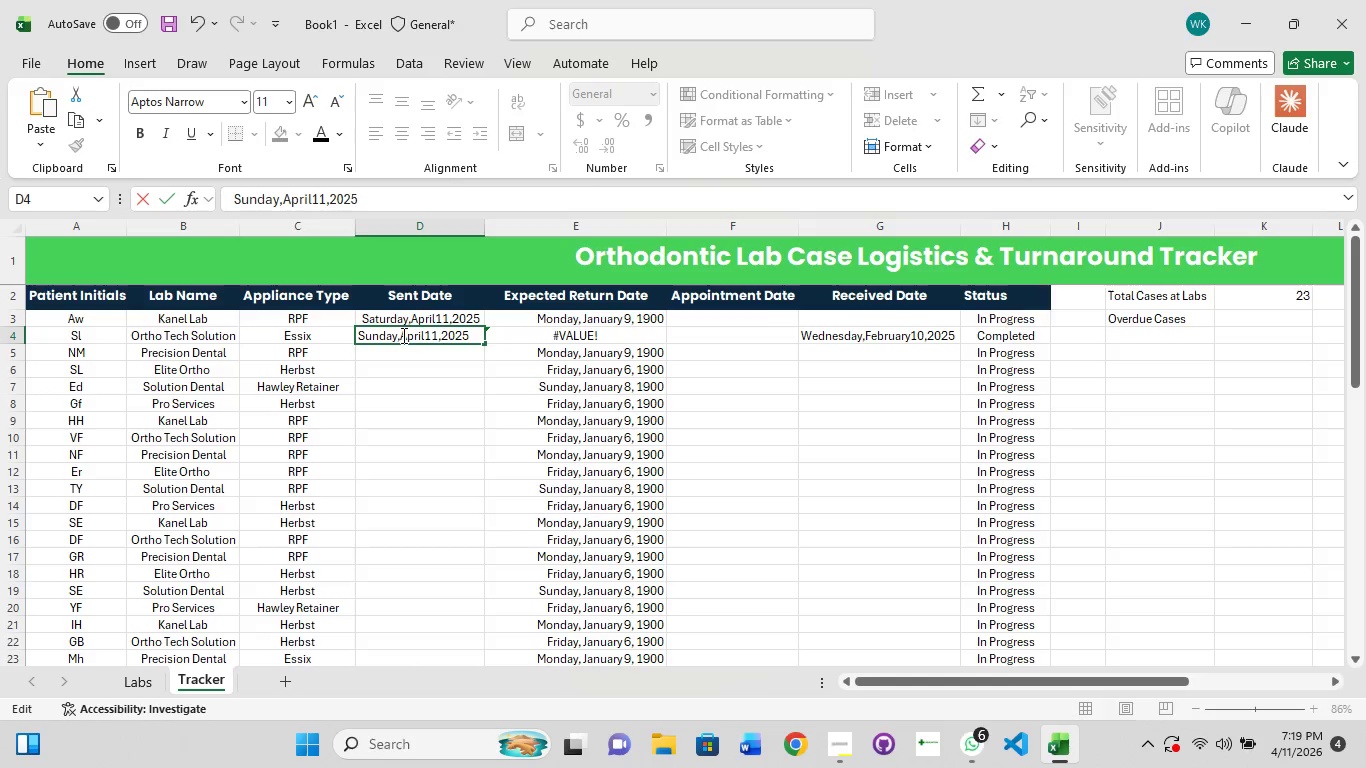 
key(ArrowRight)
 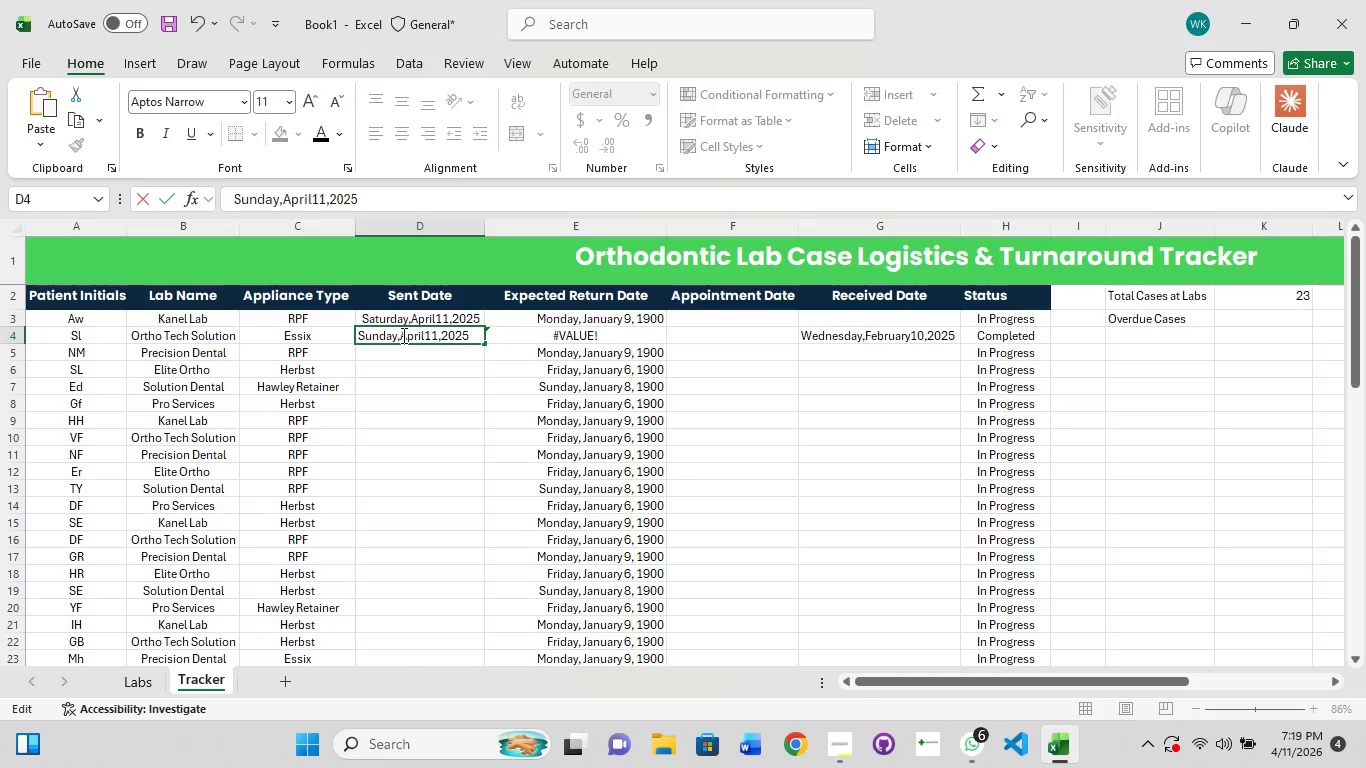 
key(ArrowRight)
 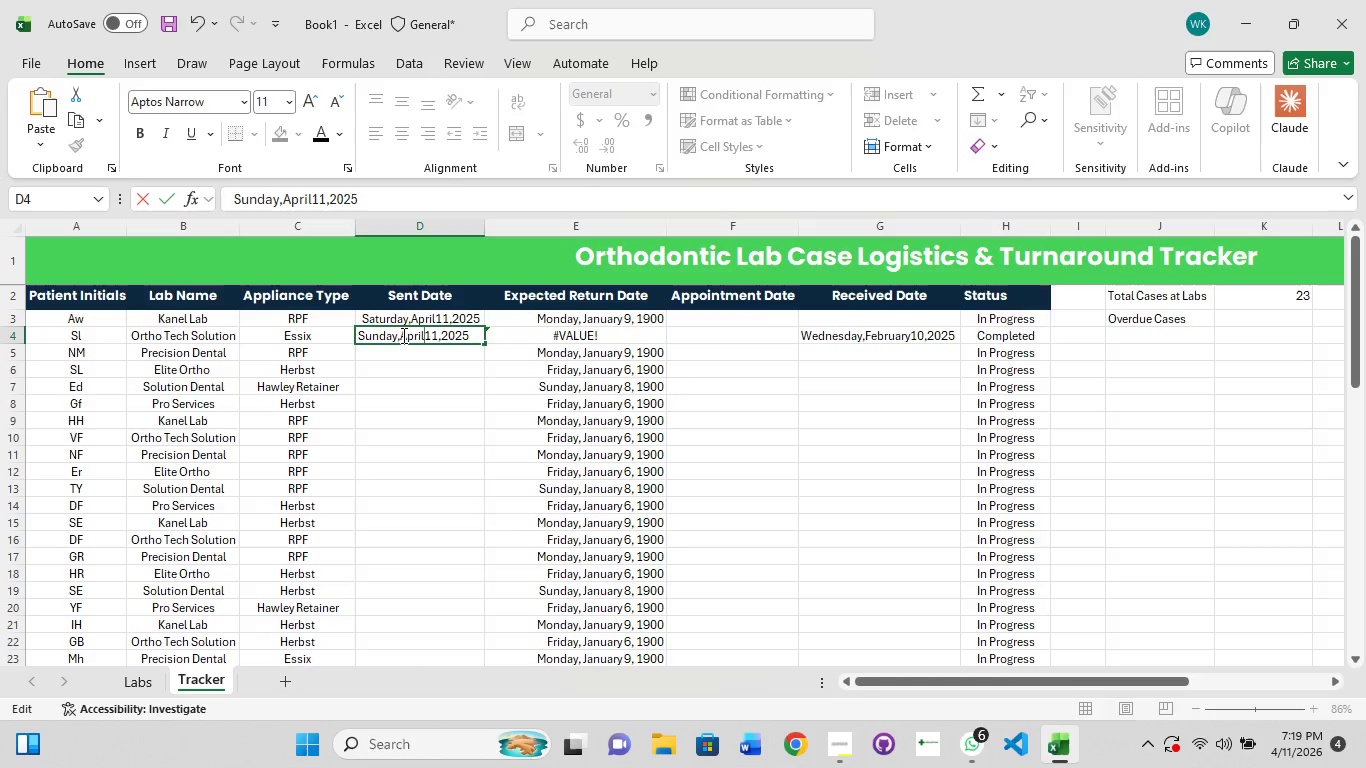 
key(ArrowRight)
 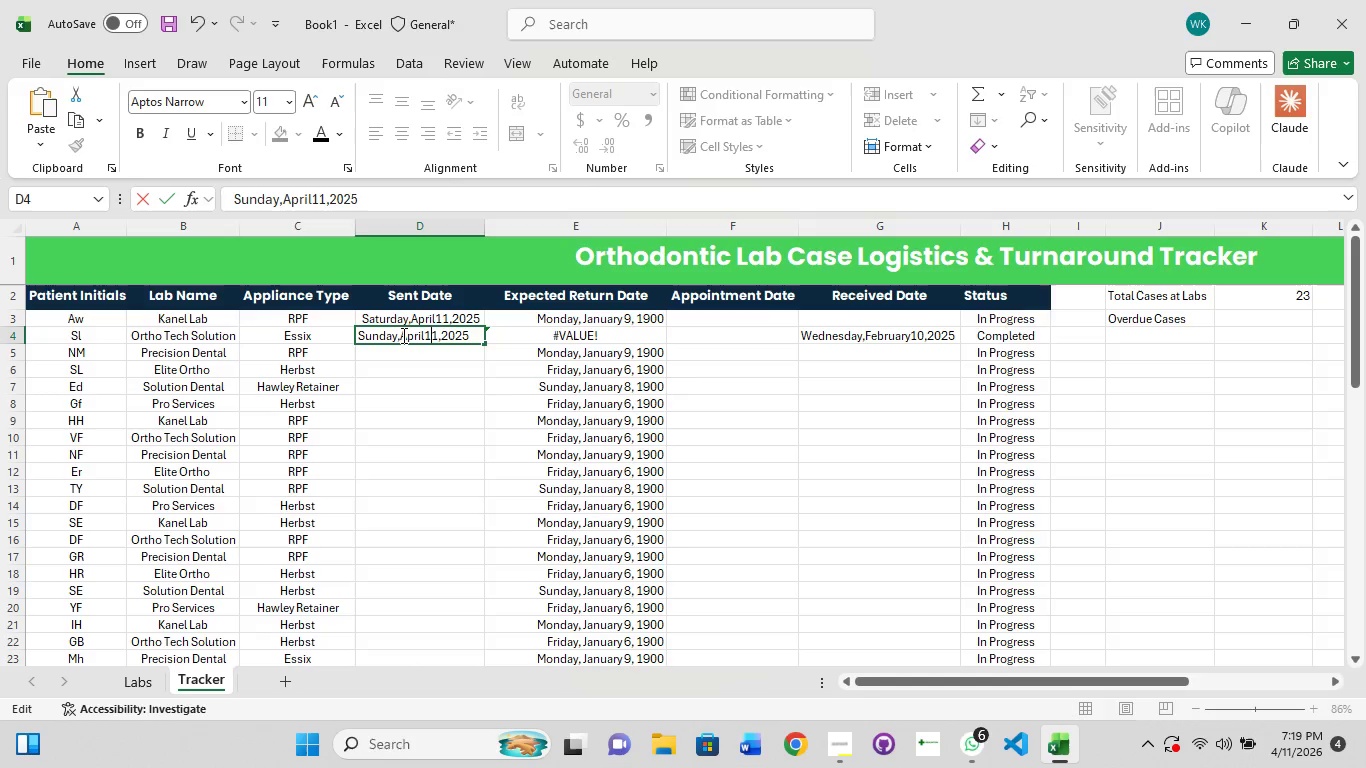 
key(ArrowRight)
 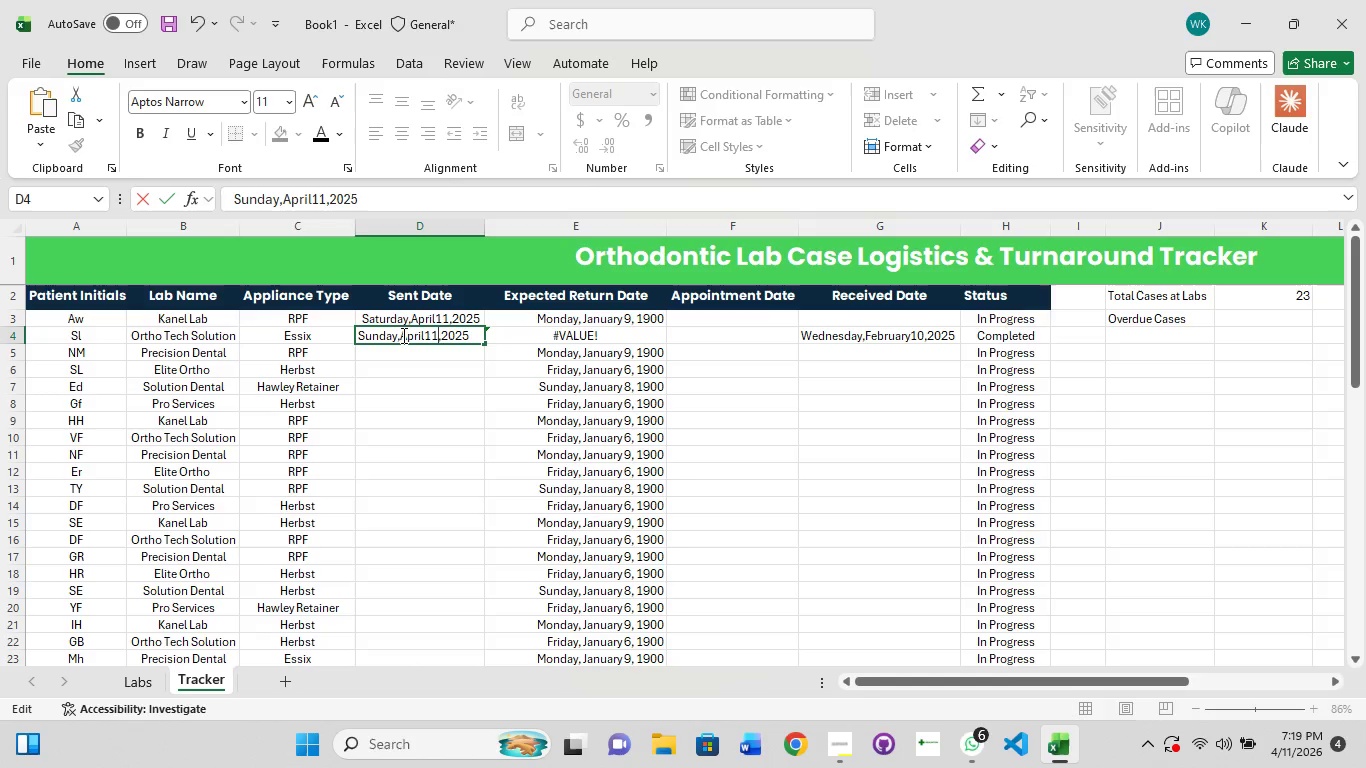 
key(Backspace)
 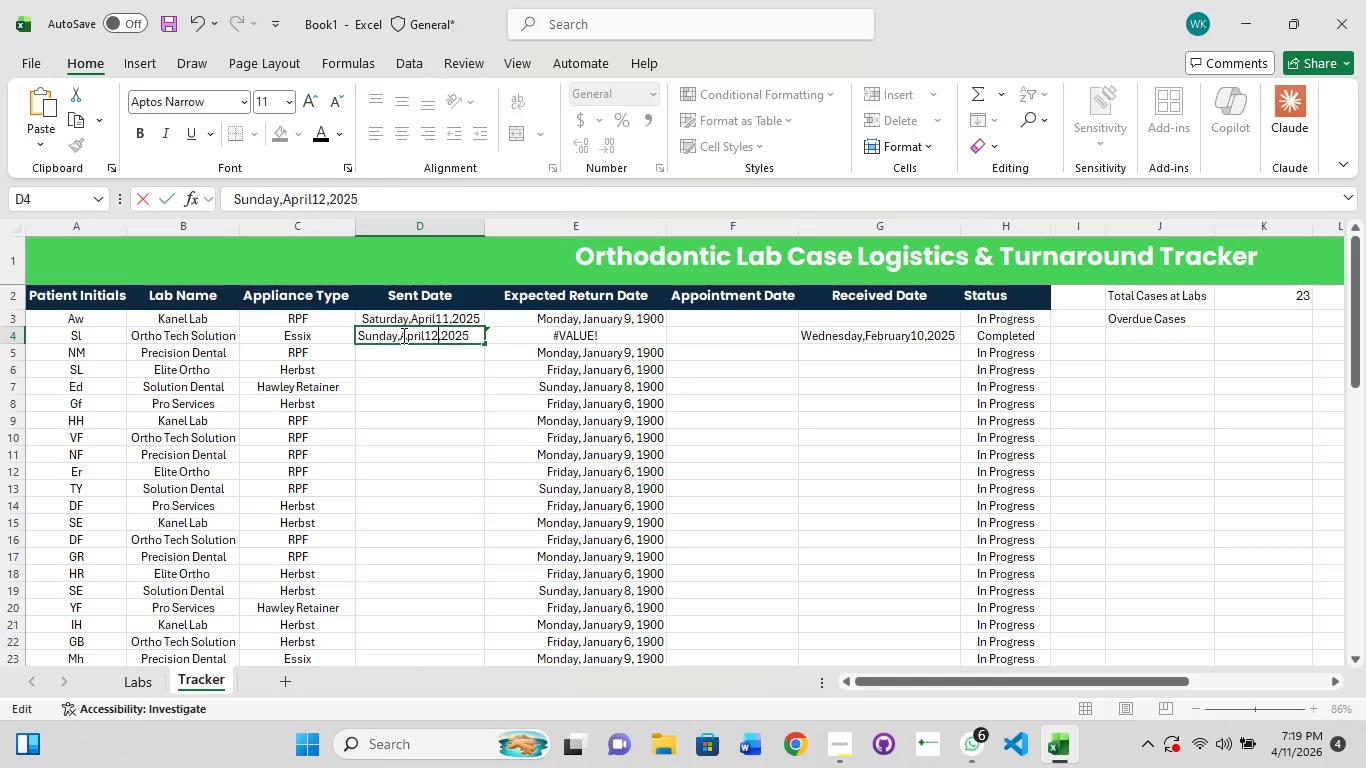 
key(2)
 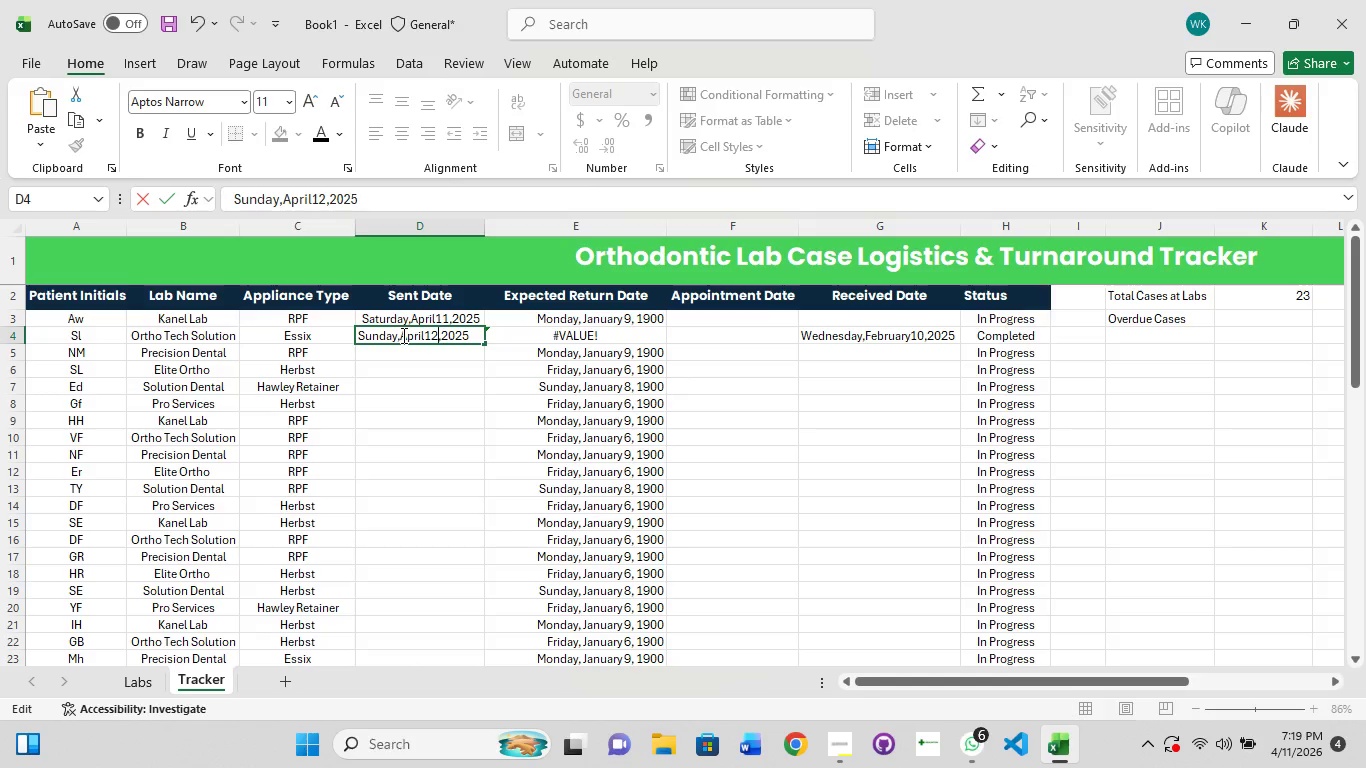 
key(ArrowRight)
 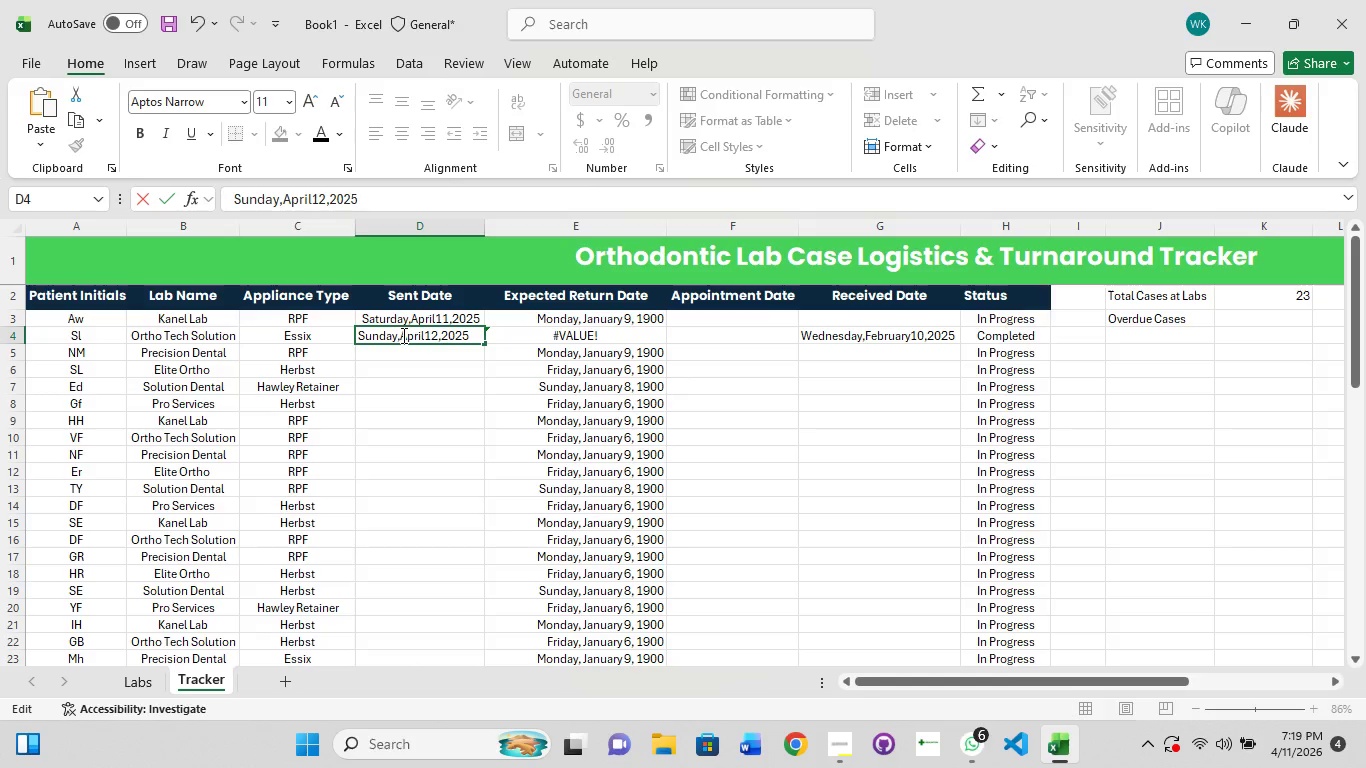 
key(ArrowRight)
 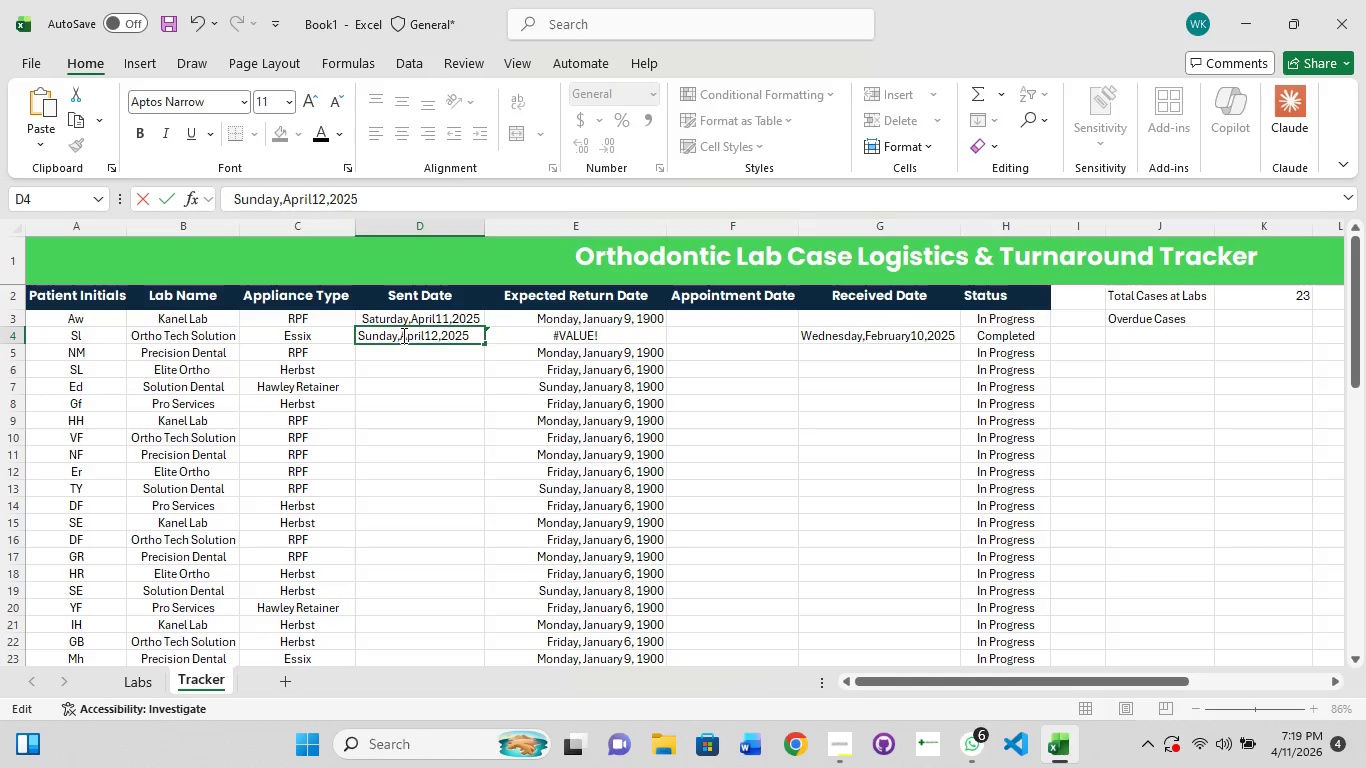 
key(ArrowRight)
 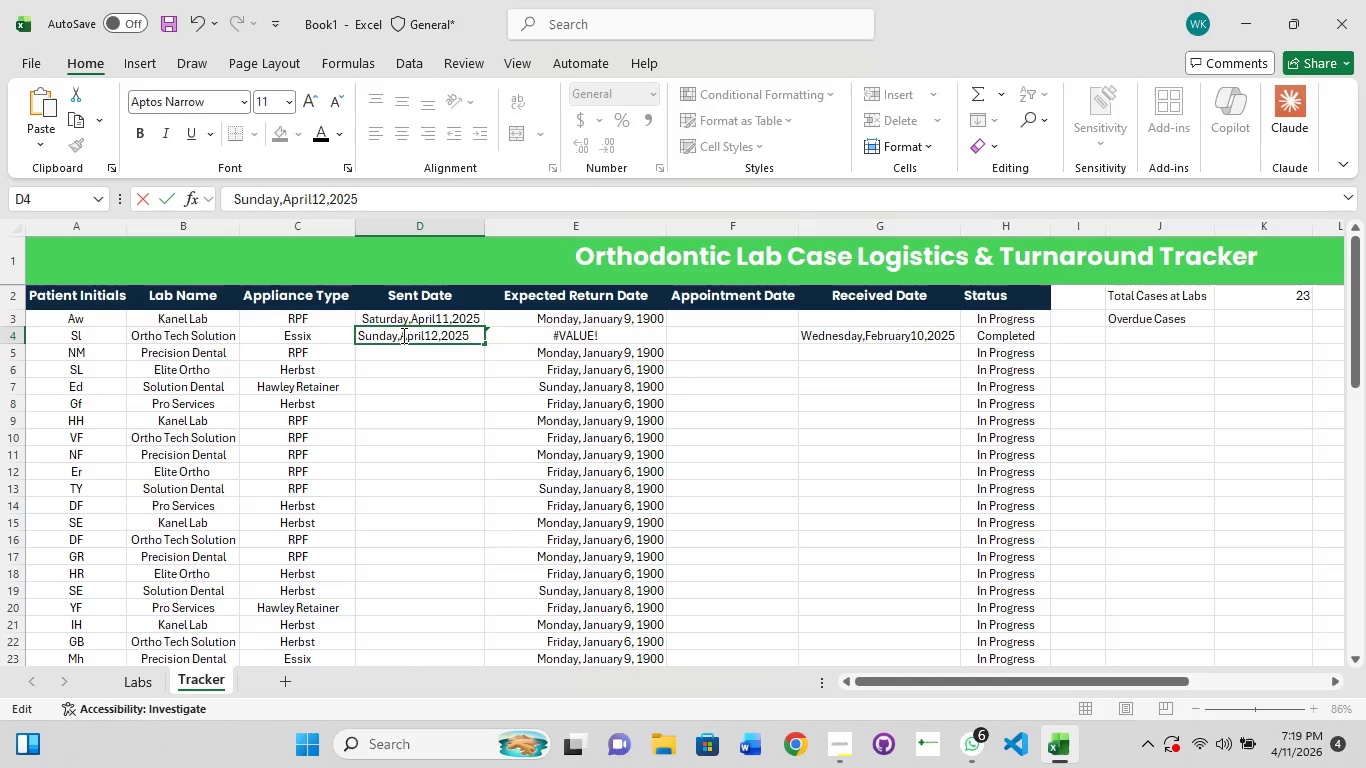 
key(ArrowRight)
 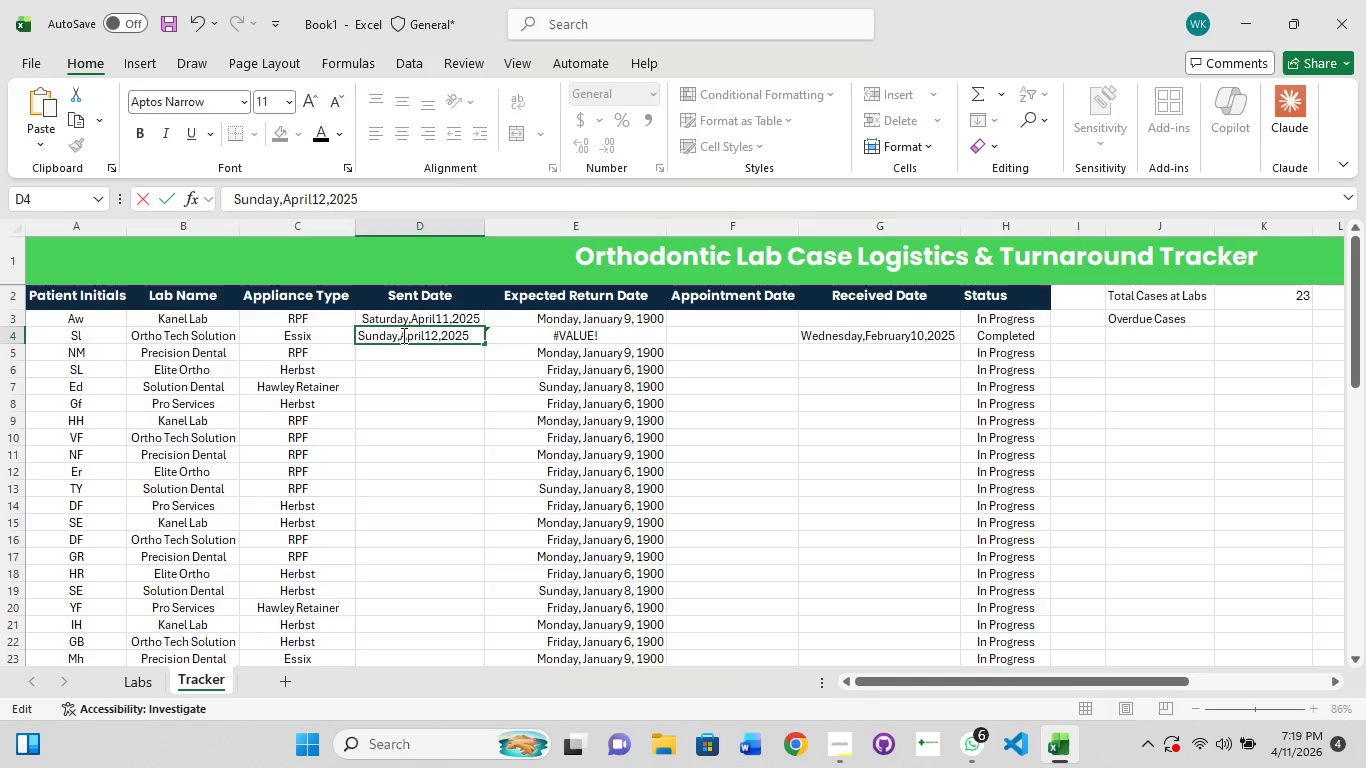 
key(ArrowRight)
 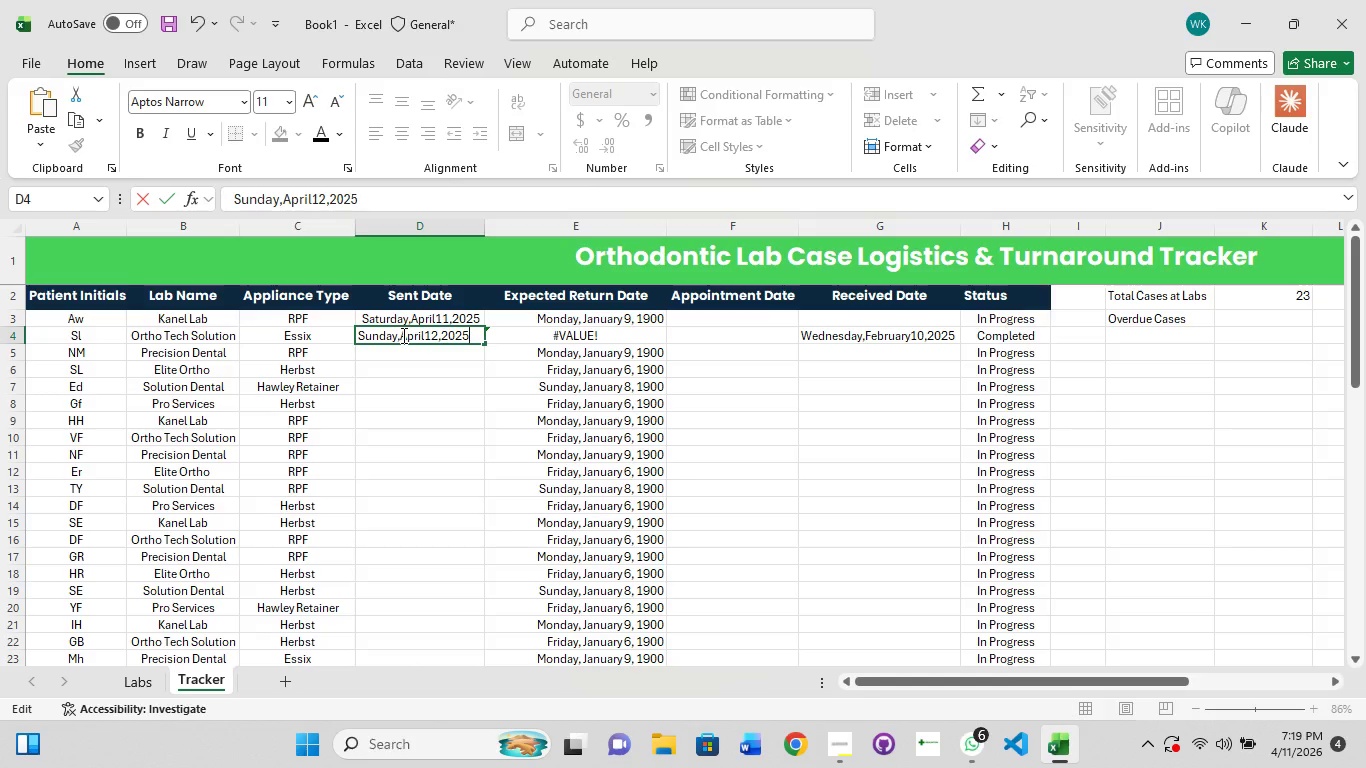 
key(Backspace)
 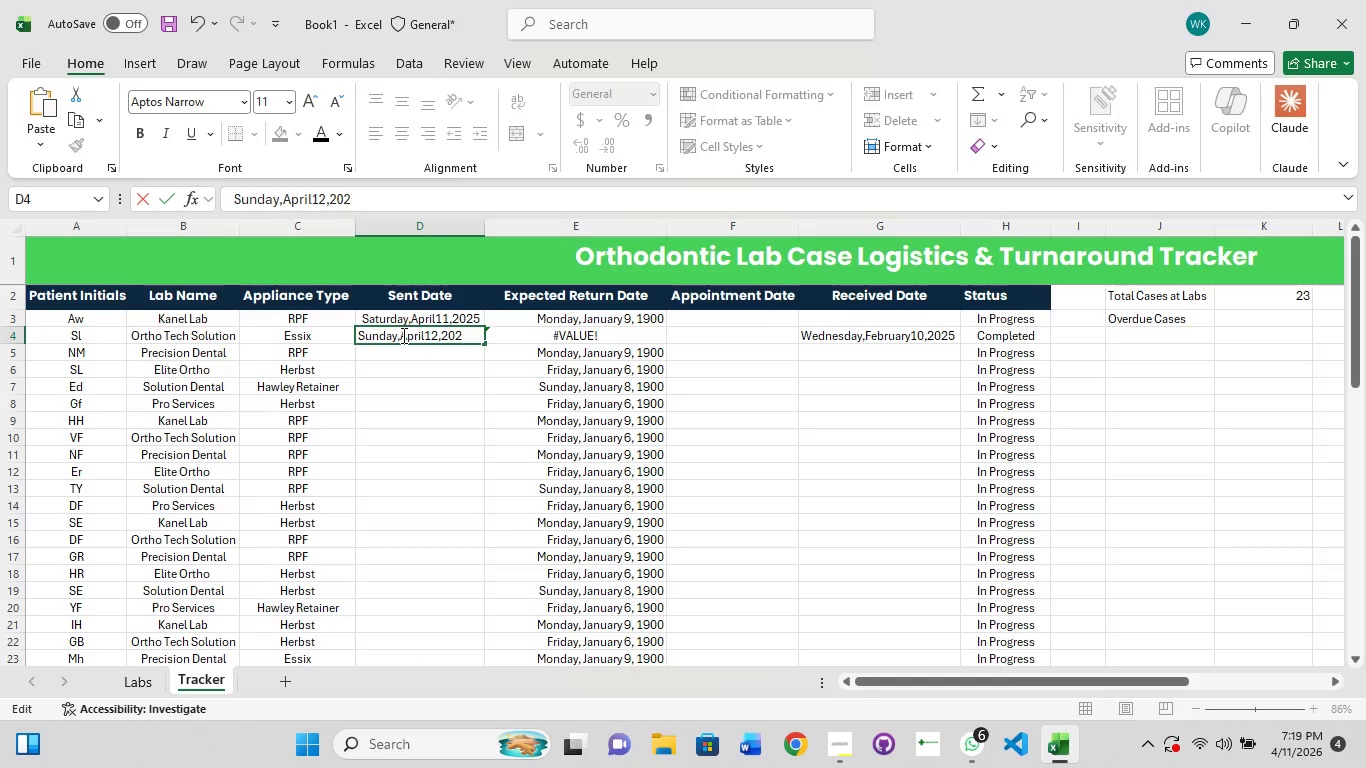 
key(6)
 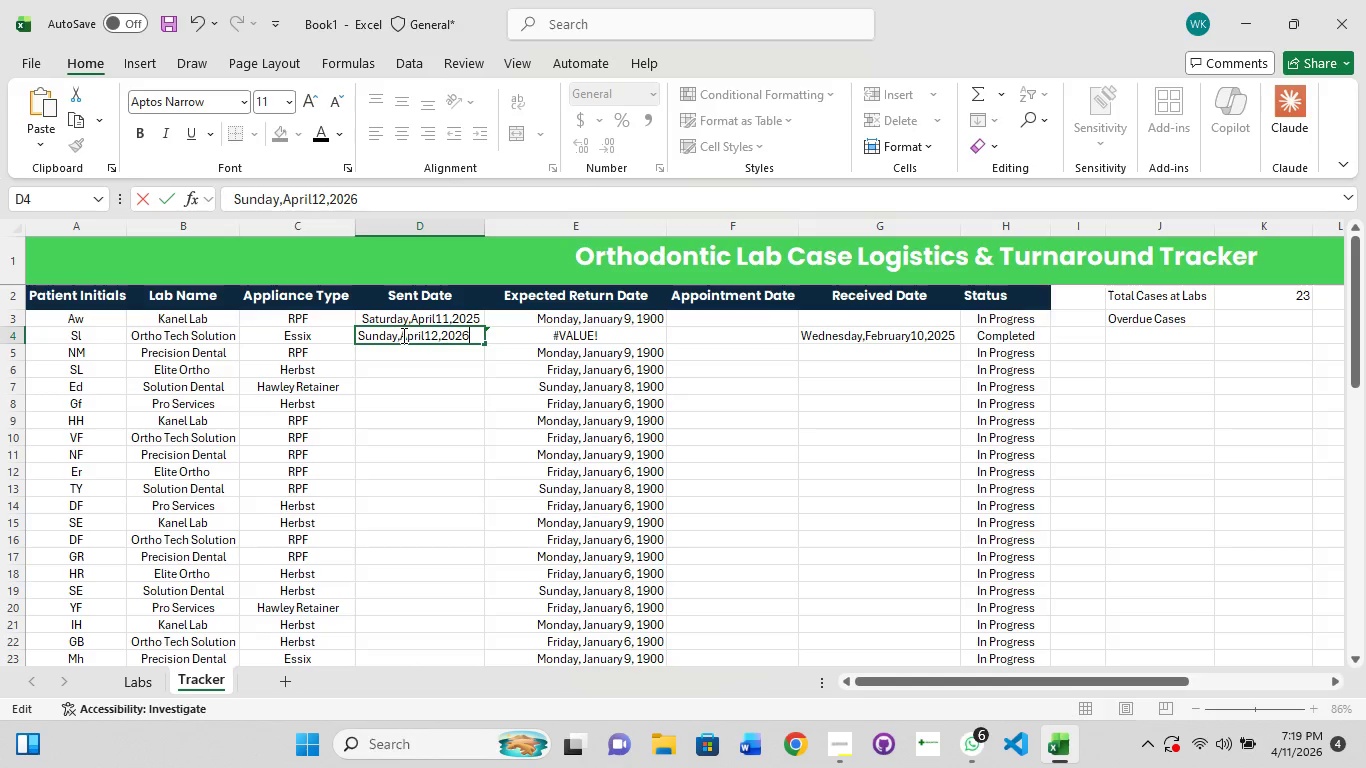 
key(Enter)
 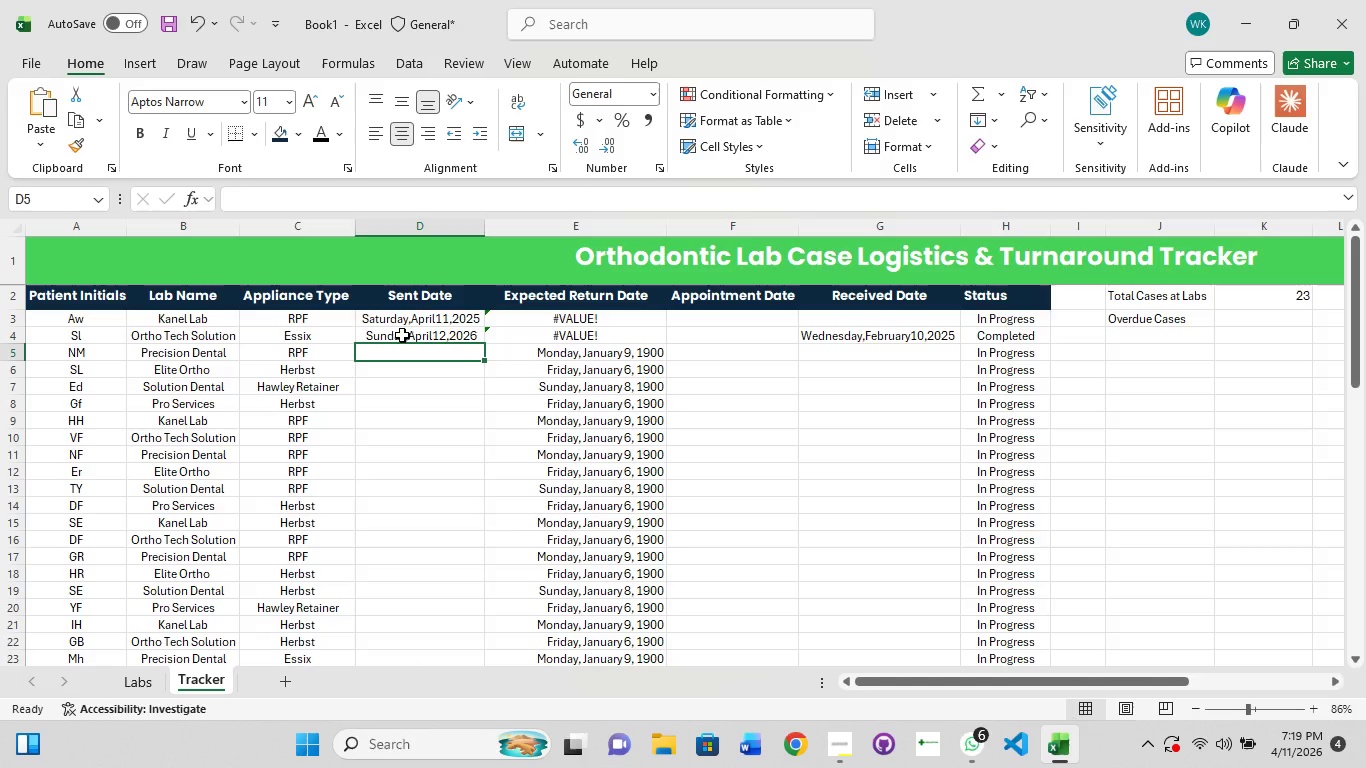 
wait(5.39)
 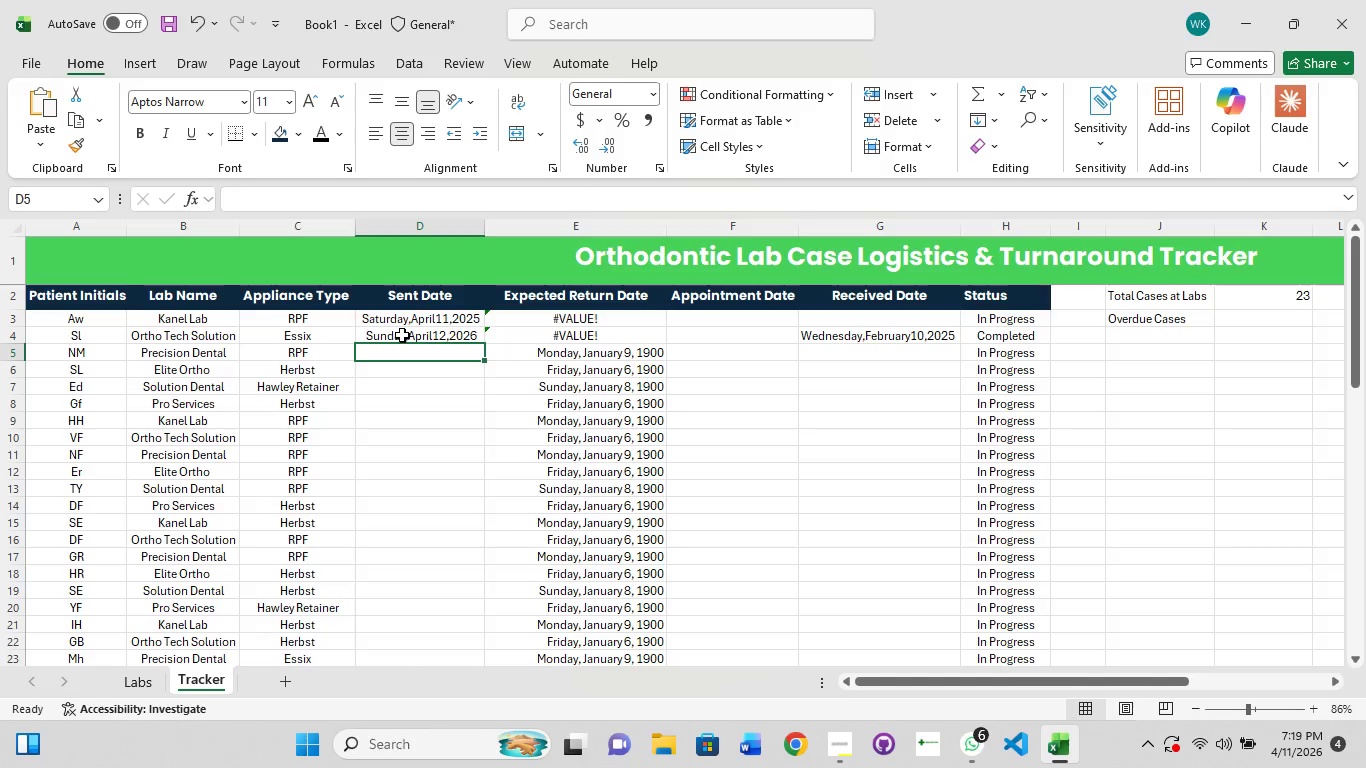 
key(Control+Z)
 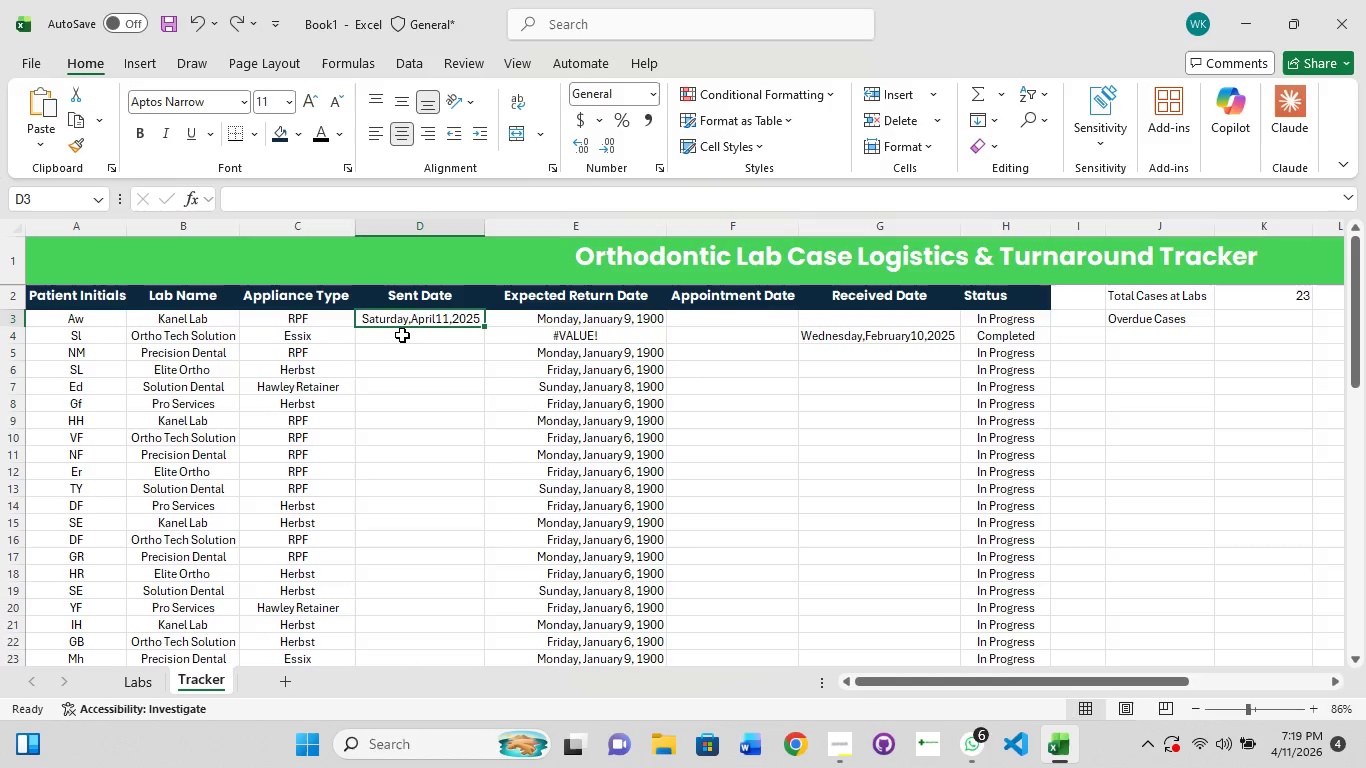 
key(Control+Z)
 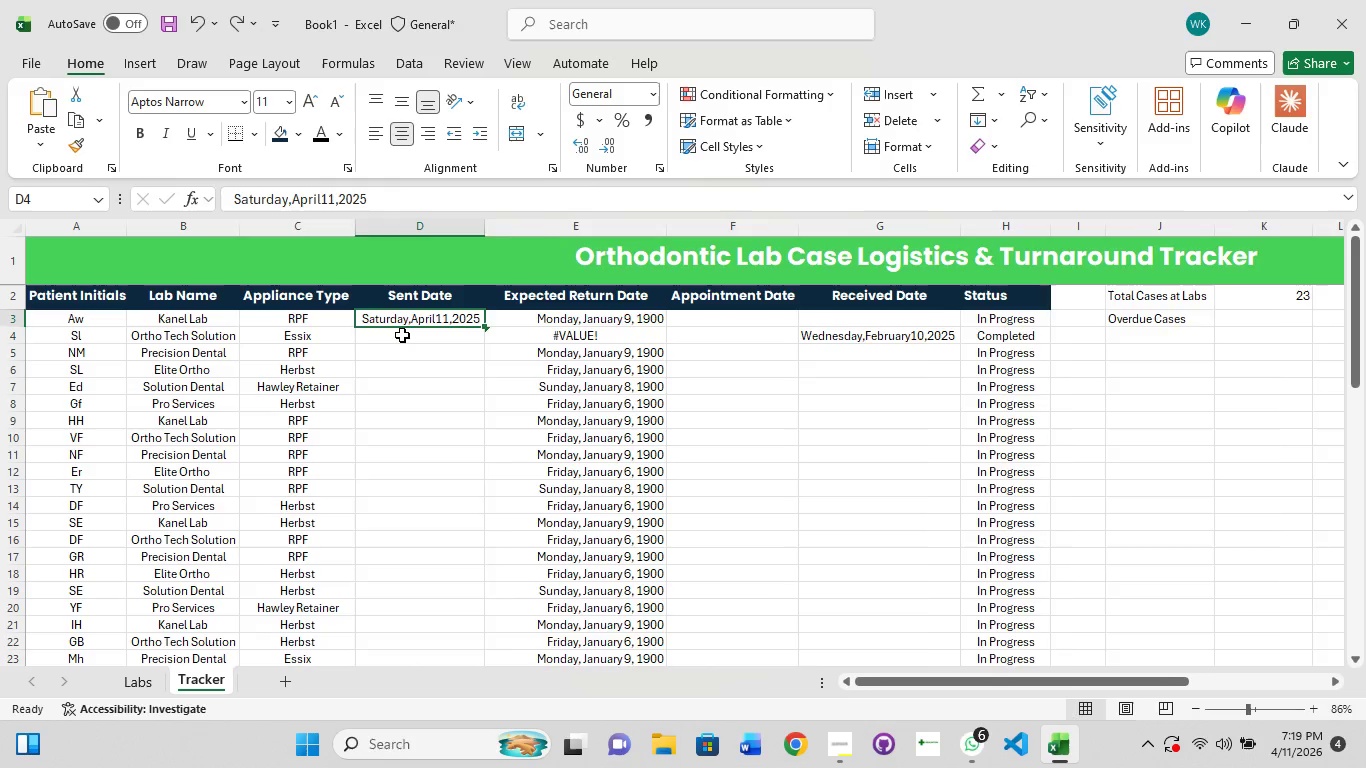 
key(Control+Z)
 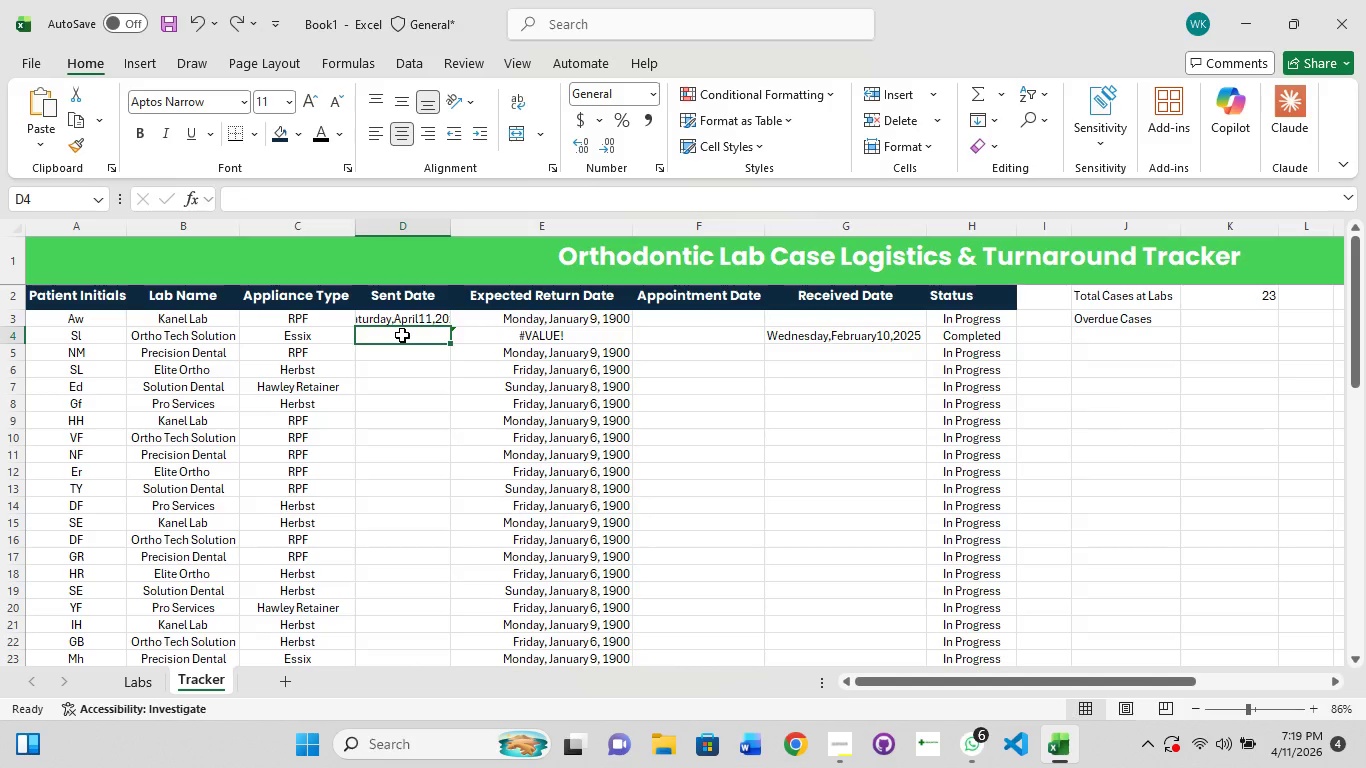 
key(Control+Z)
 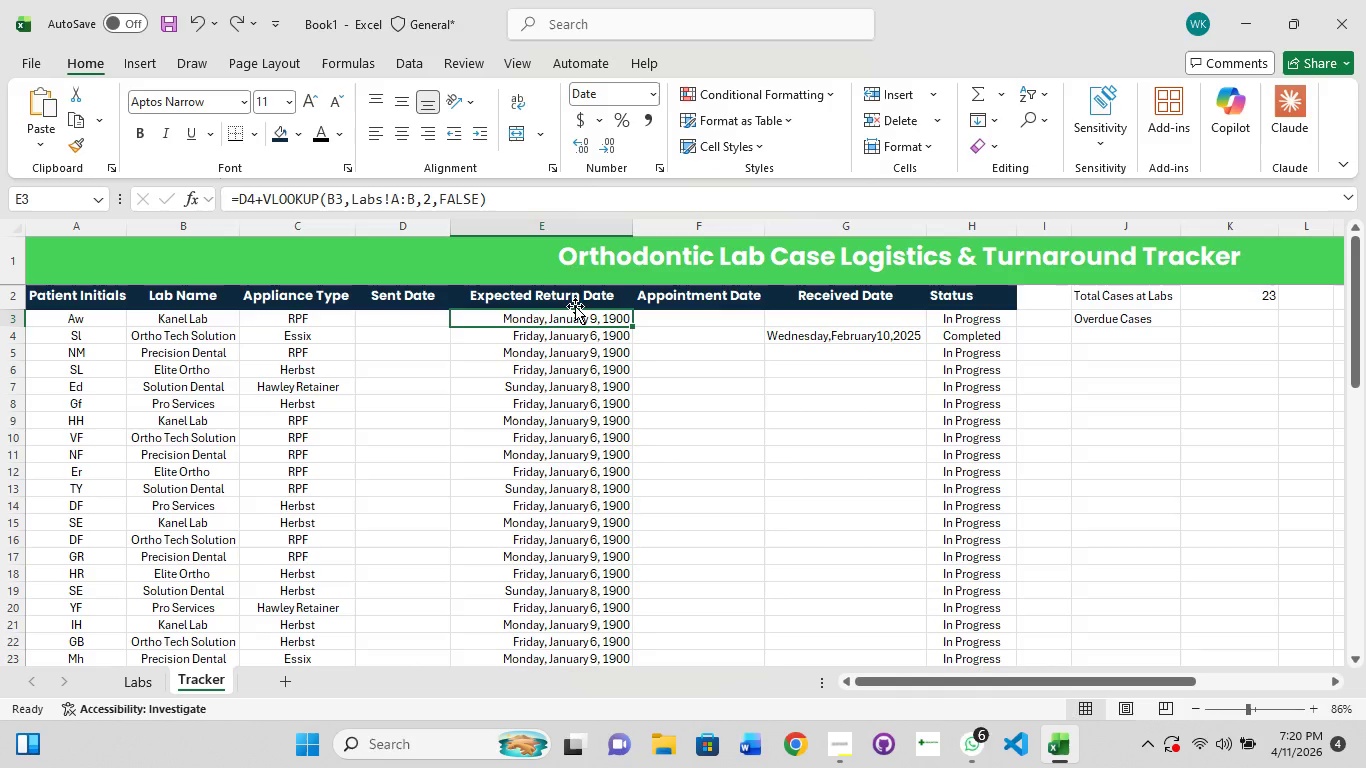 
wait(64.14)
 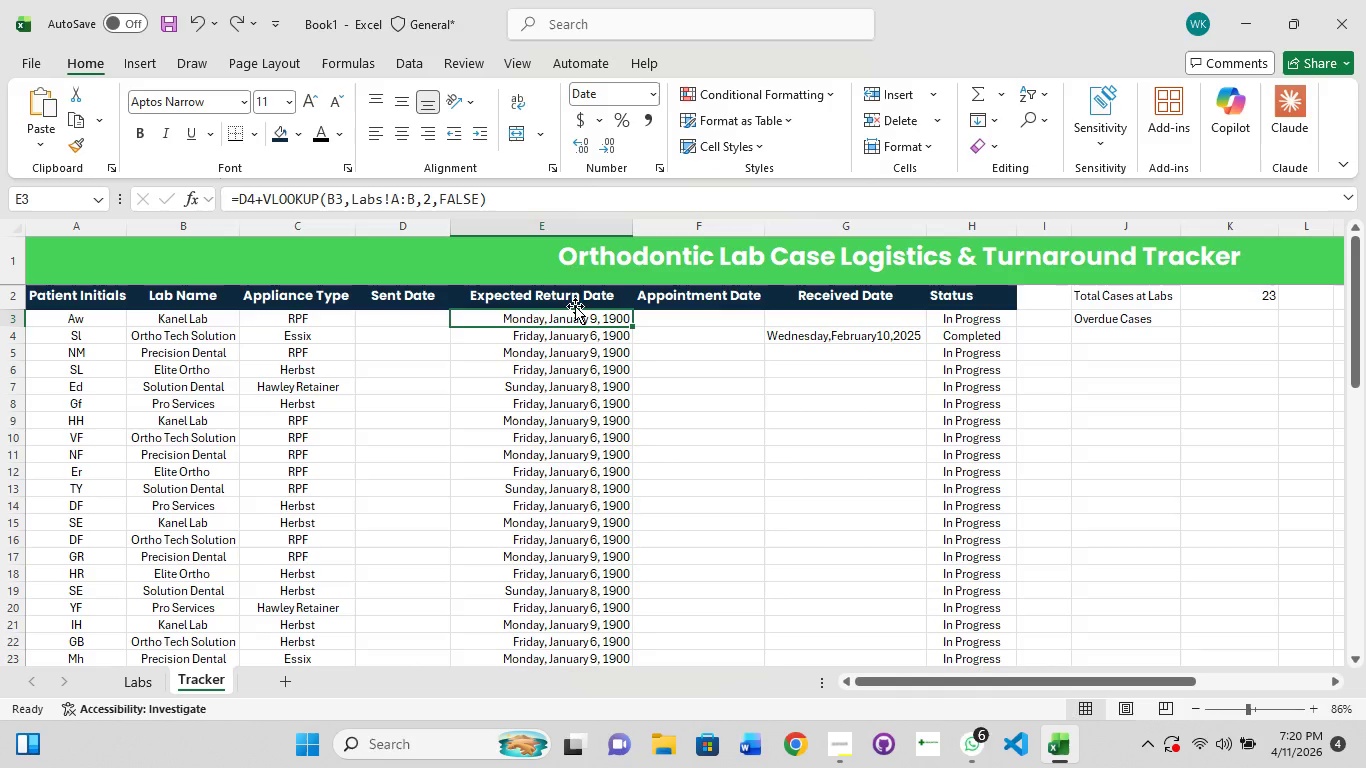 
left_click([419, 320])
 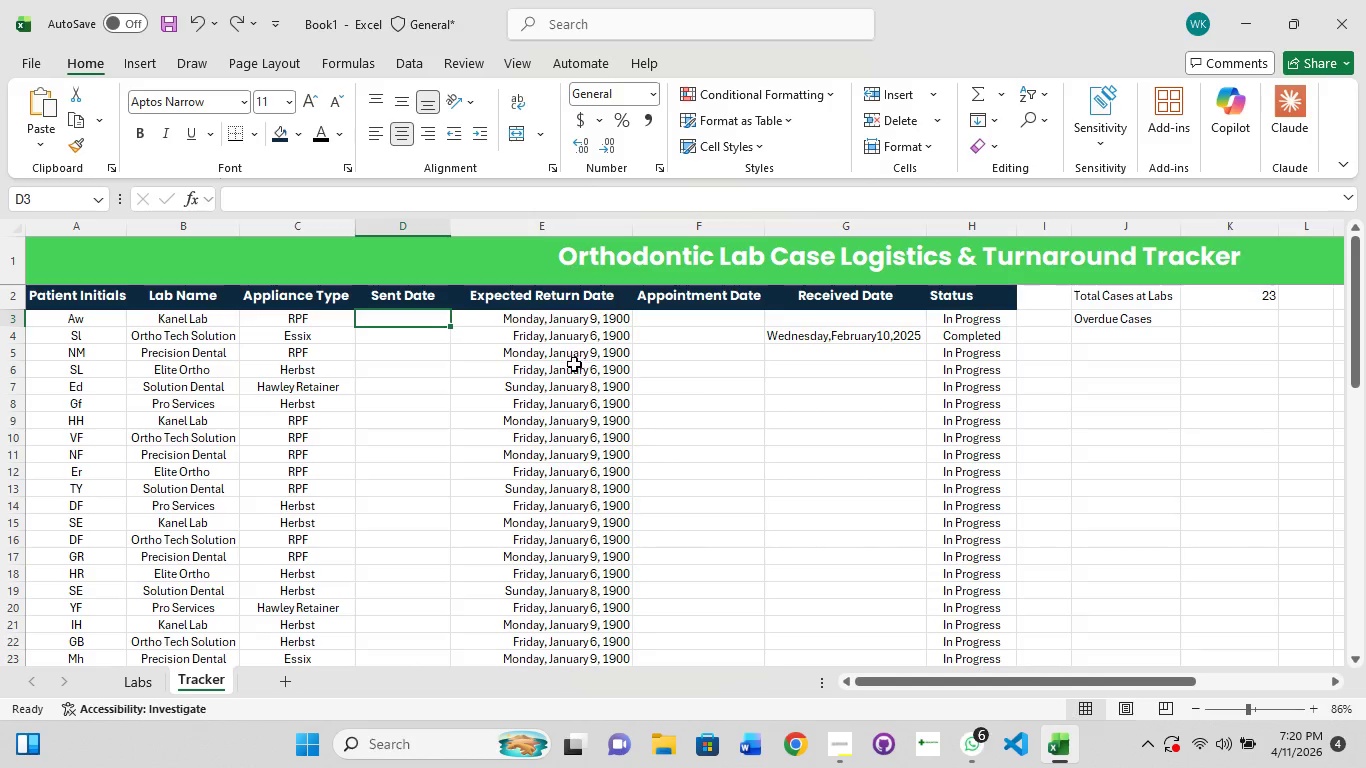 
wait(5.52)
 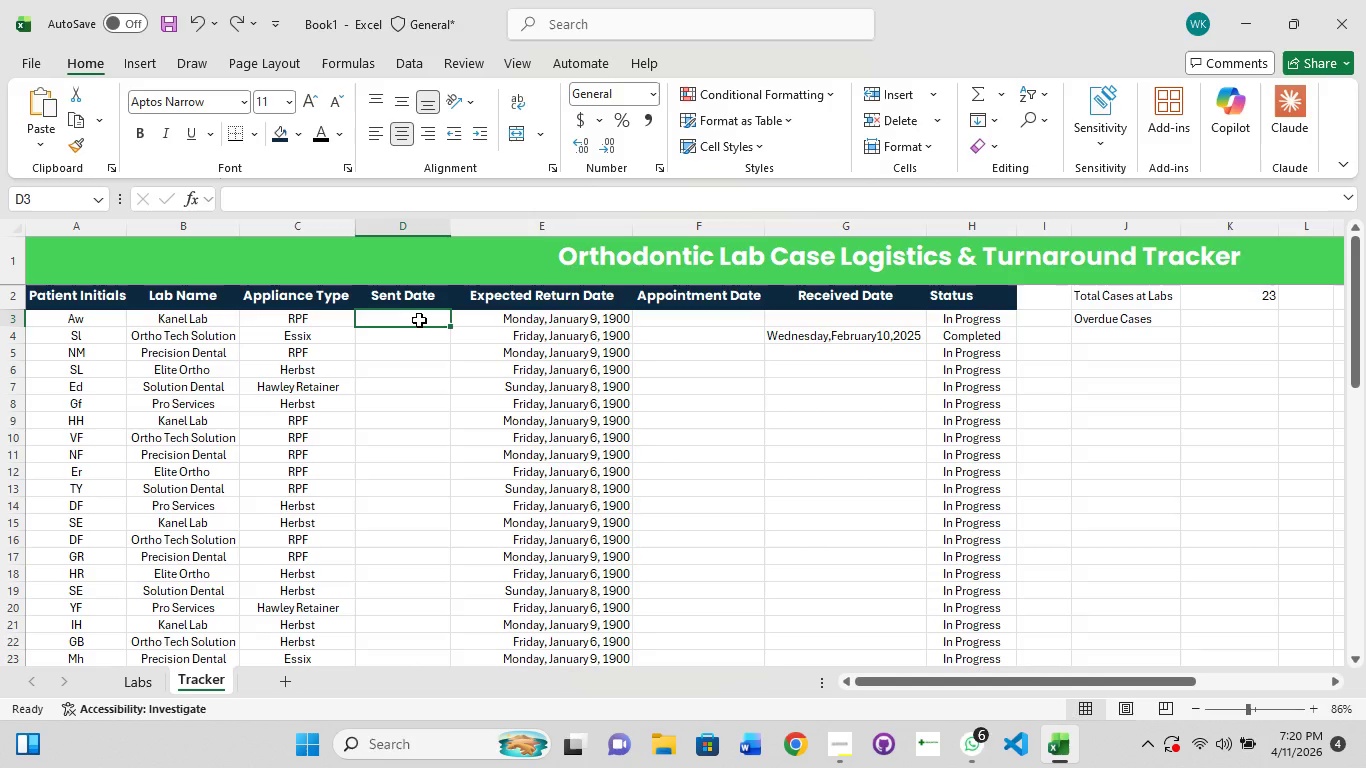 
left_click([548, 342])
 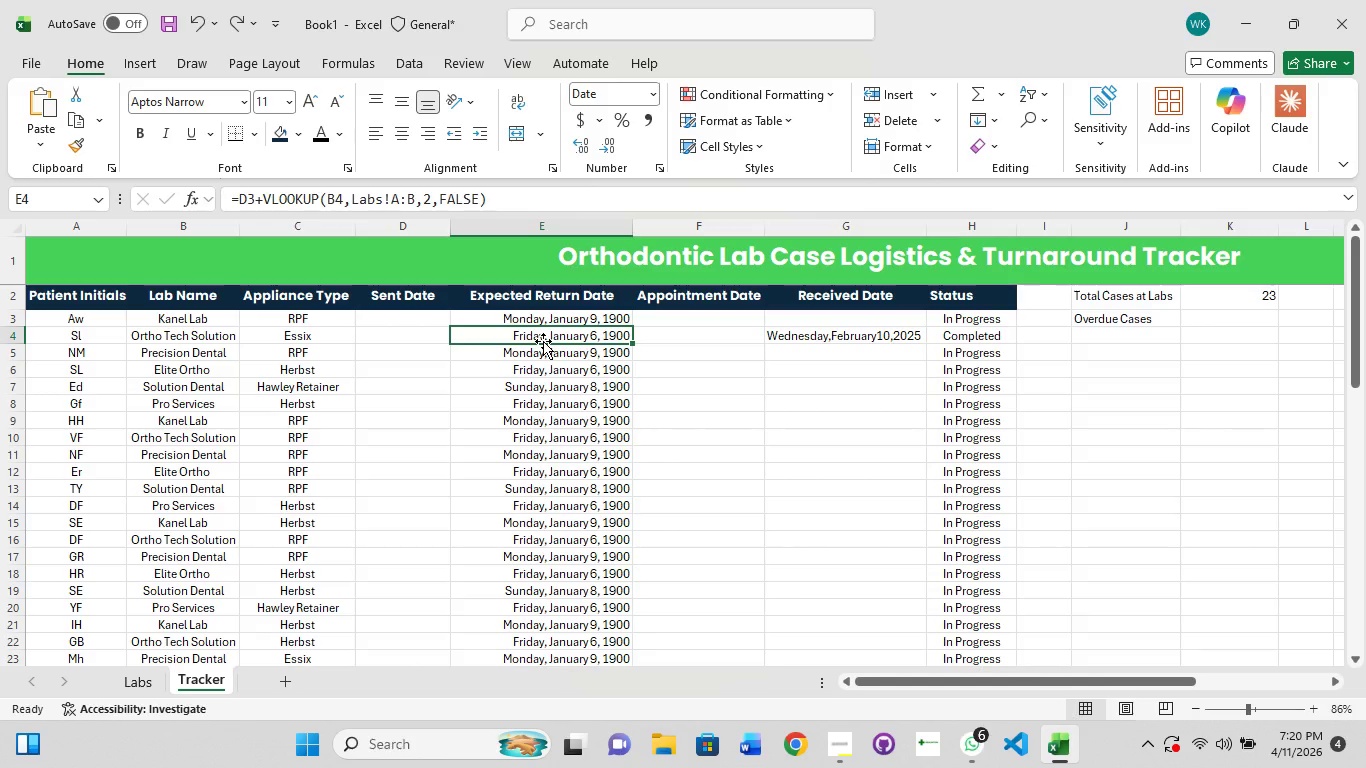 
hold_key(key=ShiftLeft, duration=1.5)
left_click_drag(start_coordinate=[543, 341], to_coordinate=[546, 330])
 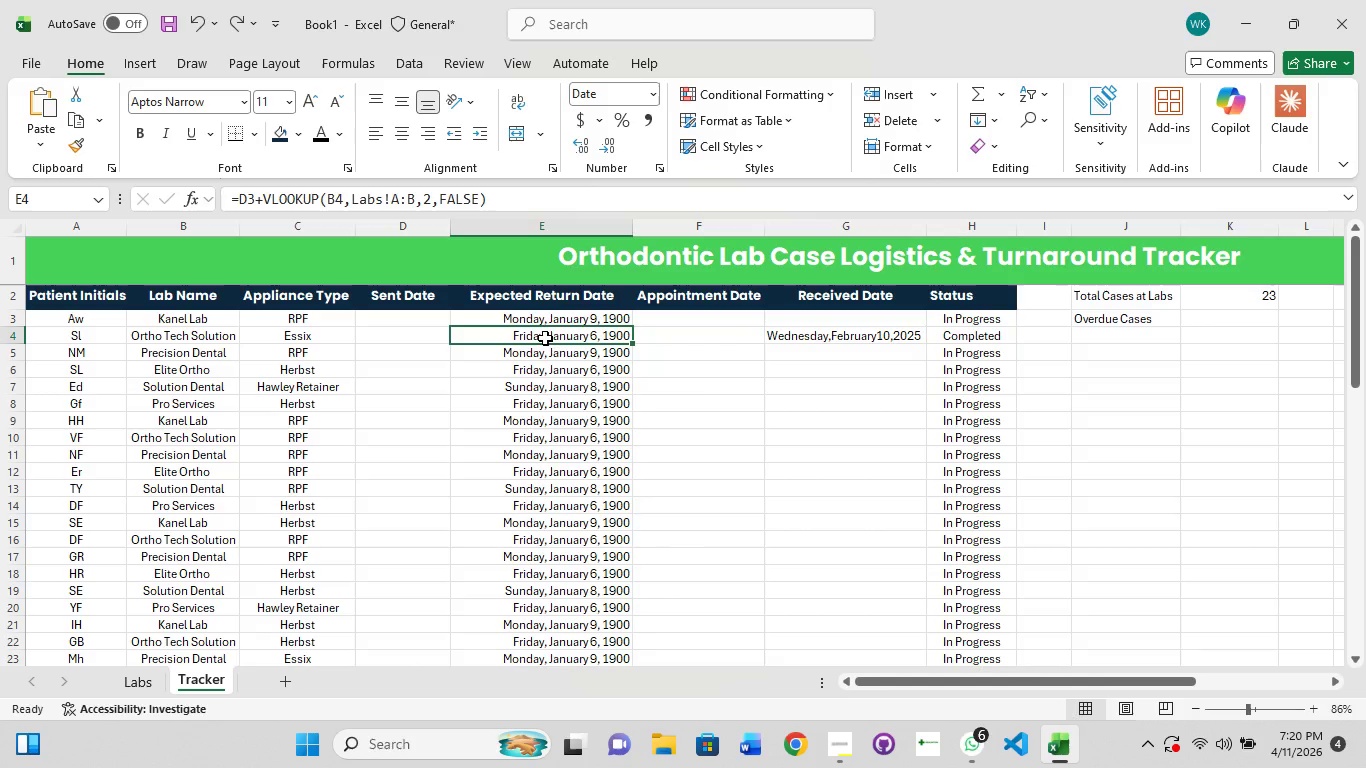 
hold_key(key=ShiftLeft, duration=0.42)
 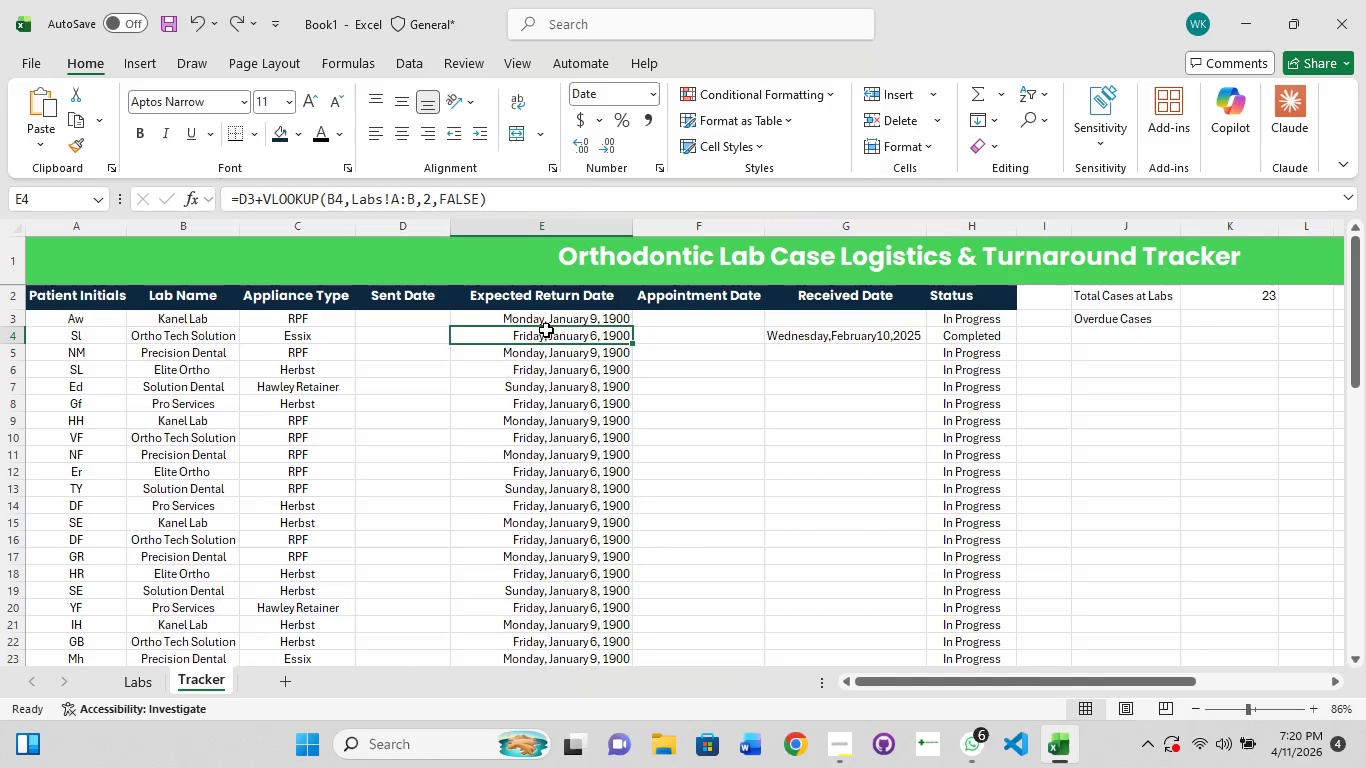 
hold_key(key=ShiftLeft, duration=0.78)
 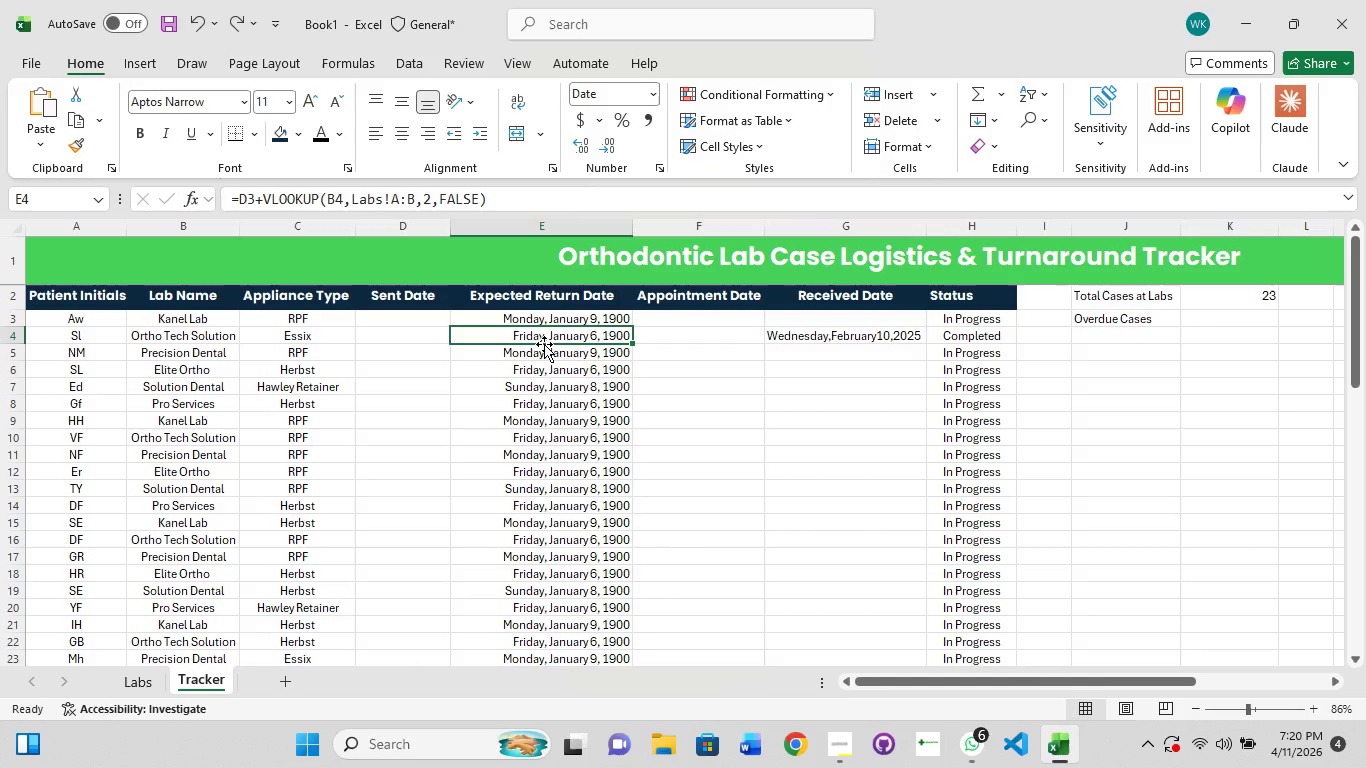 
hold_key(key=ShiftLeft, duration=1.5)
left_click([538, 364])
 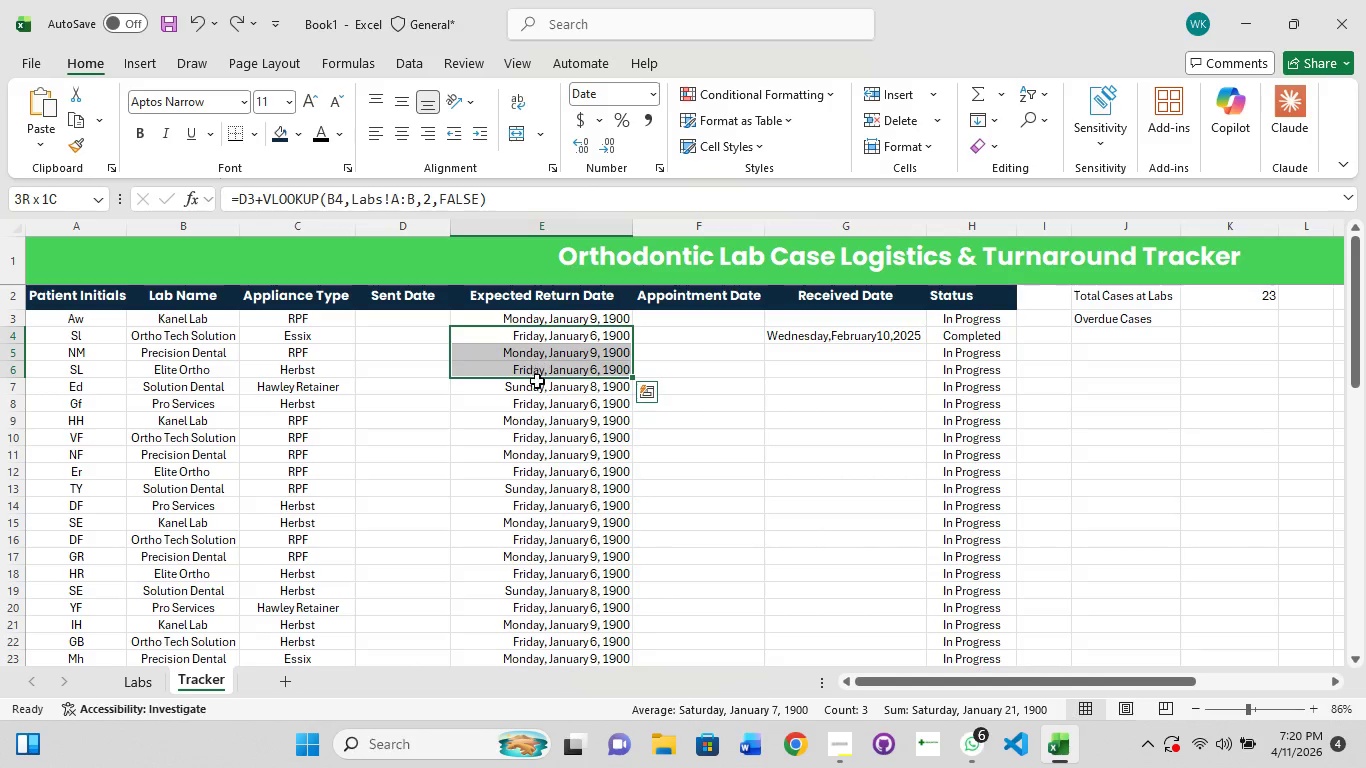 
left_click_drag(start_coordinate=[537, 388], to_coordinate=[561, 646])
 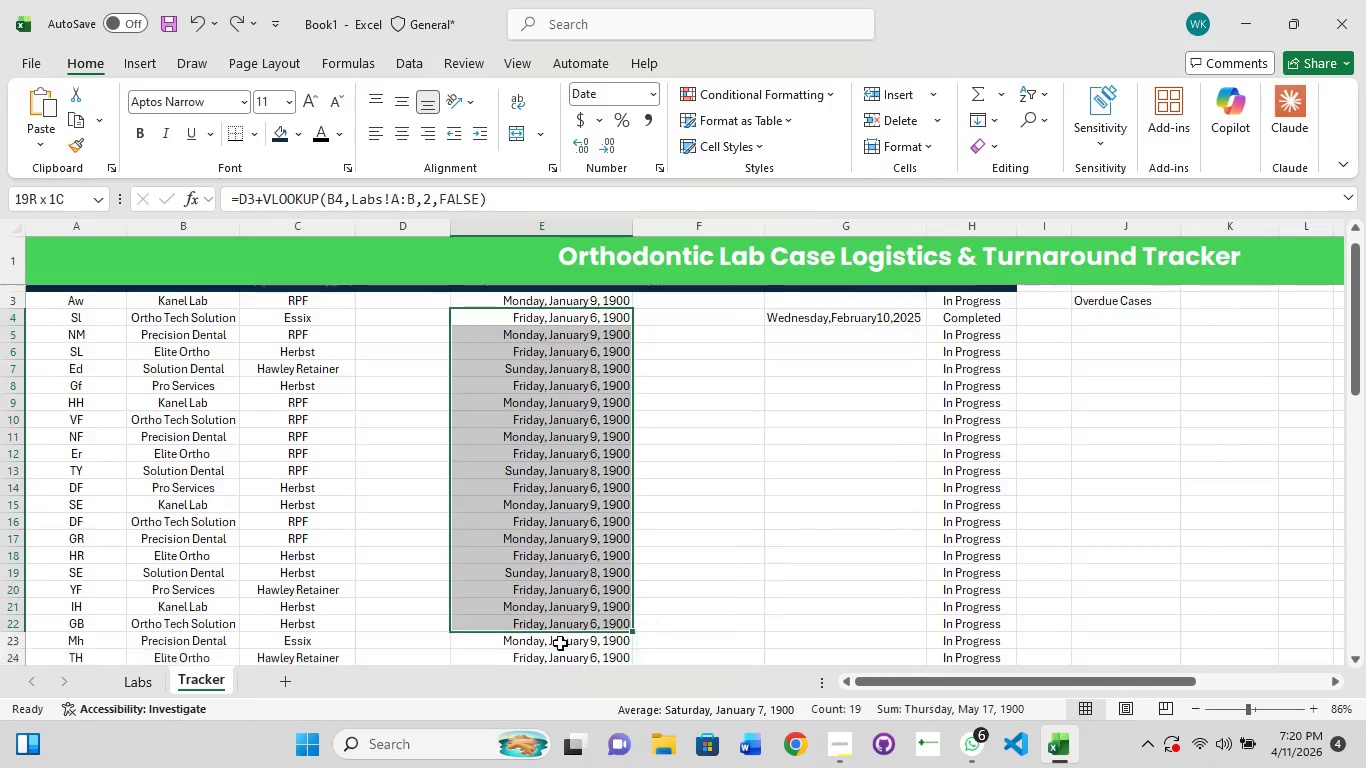 
hold_key(key=ShiftLeft, duration=1.42)
 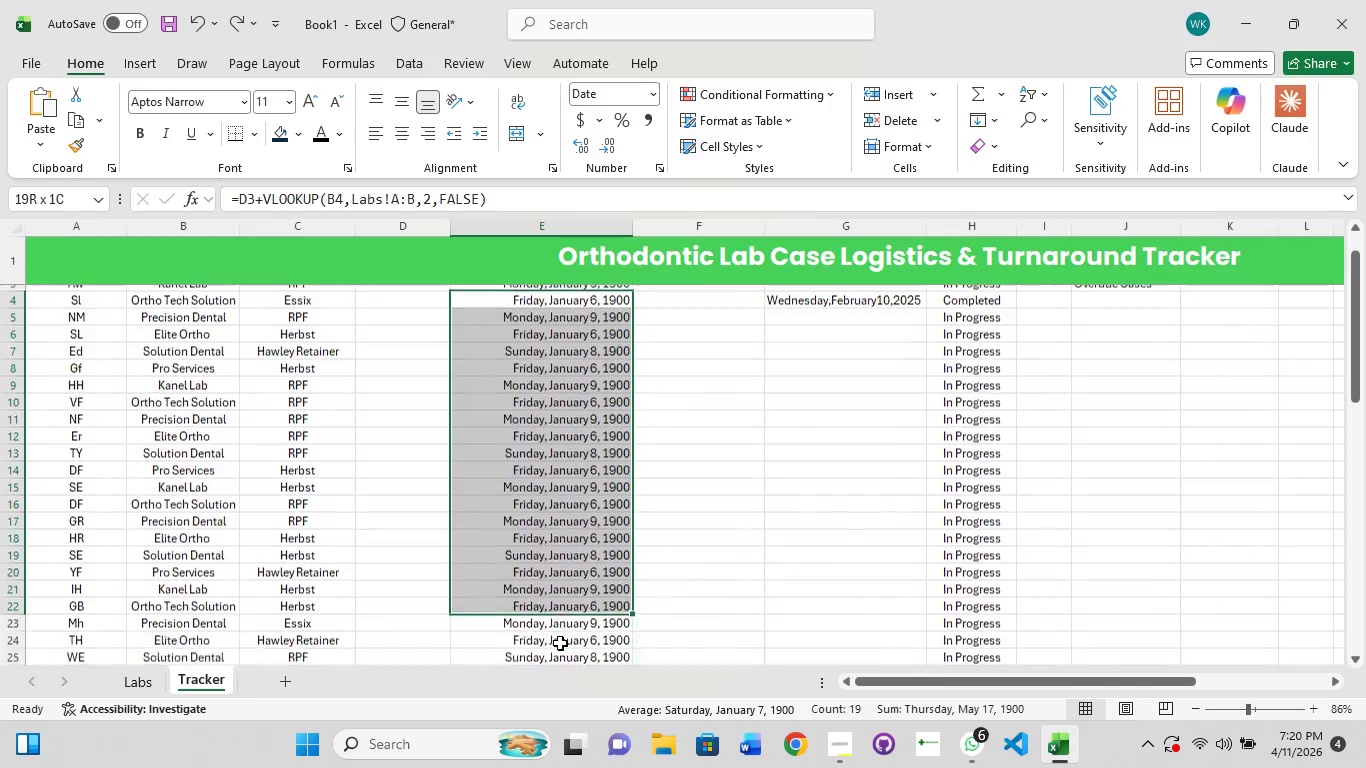 
hold_key(key=ShiftLeft, duration=0.92)
 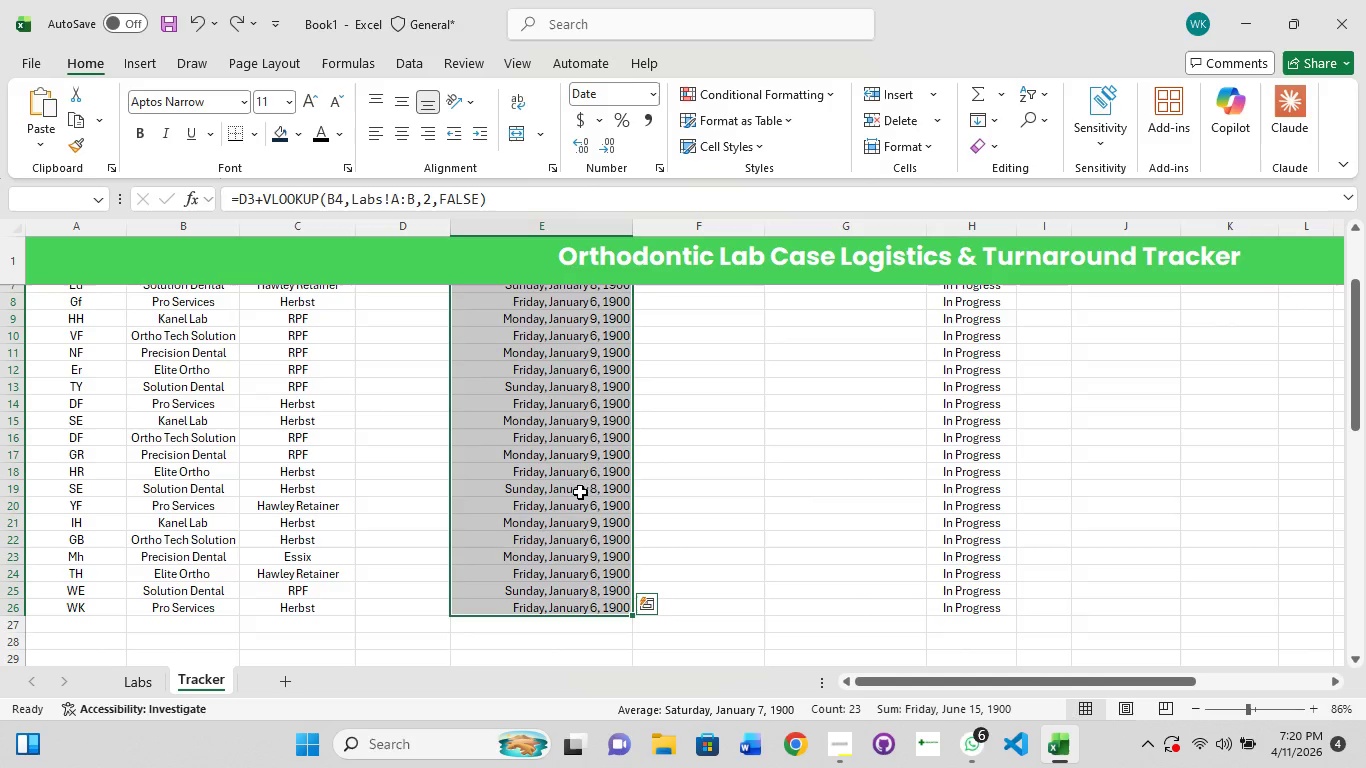 
scroll: coordinate [560, 643], scroll_direction: down, amount: 2.0
 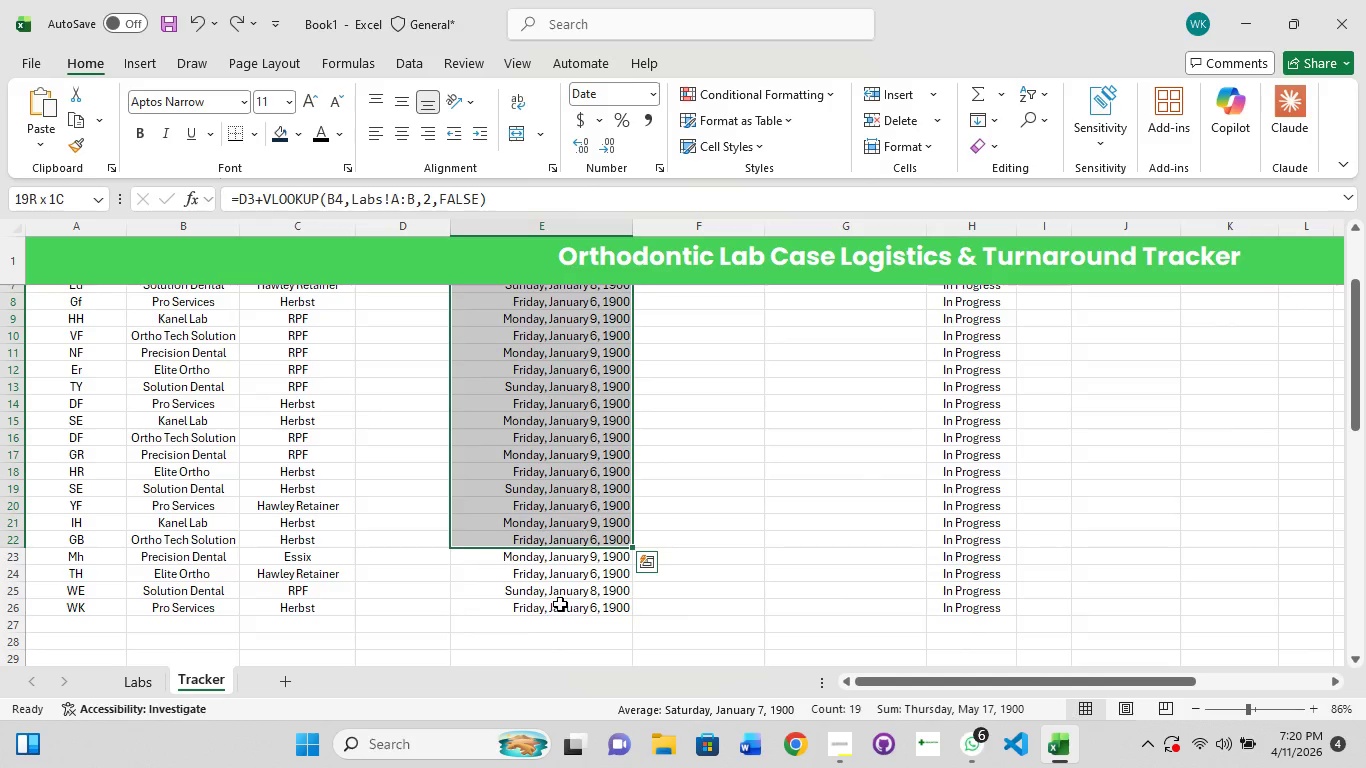 
left_click([561, 602])
 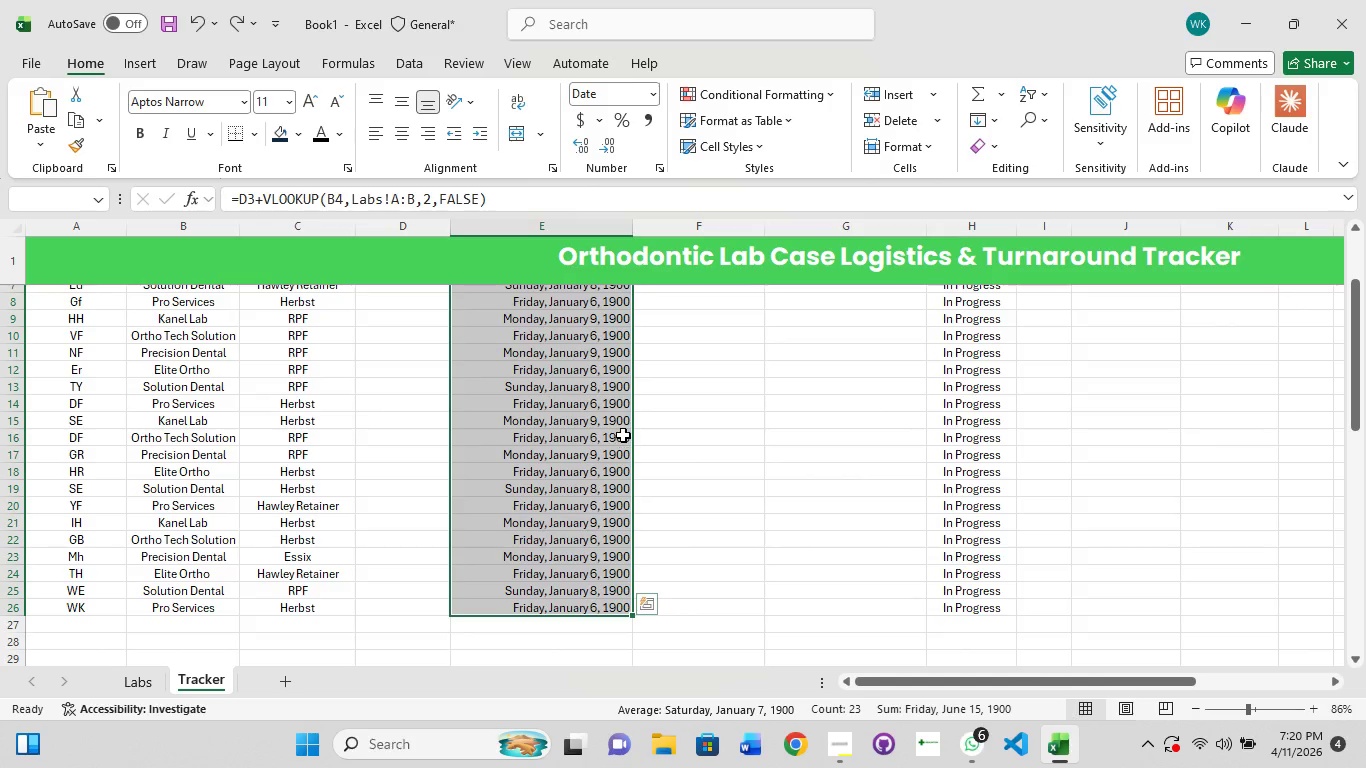 
right_click([623, 435])
 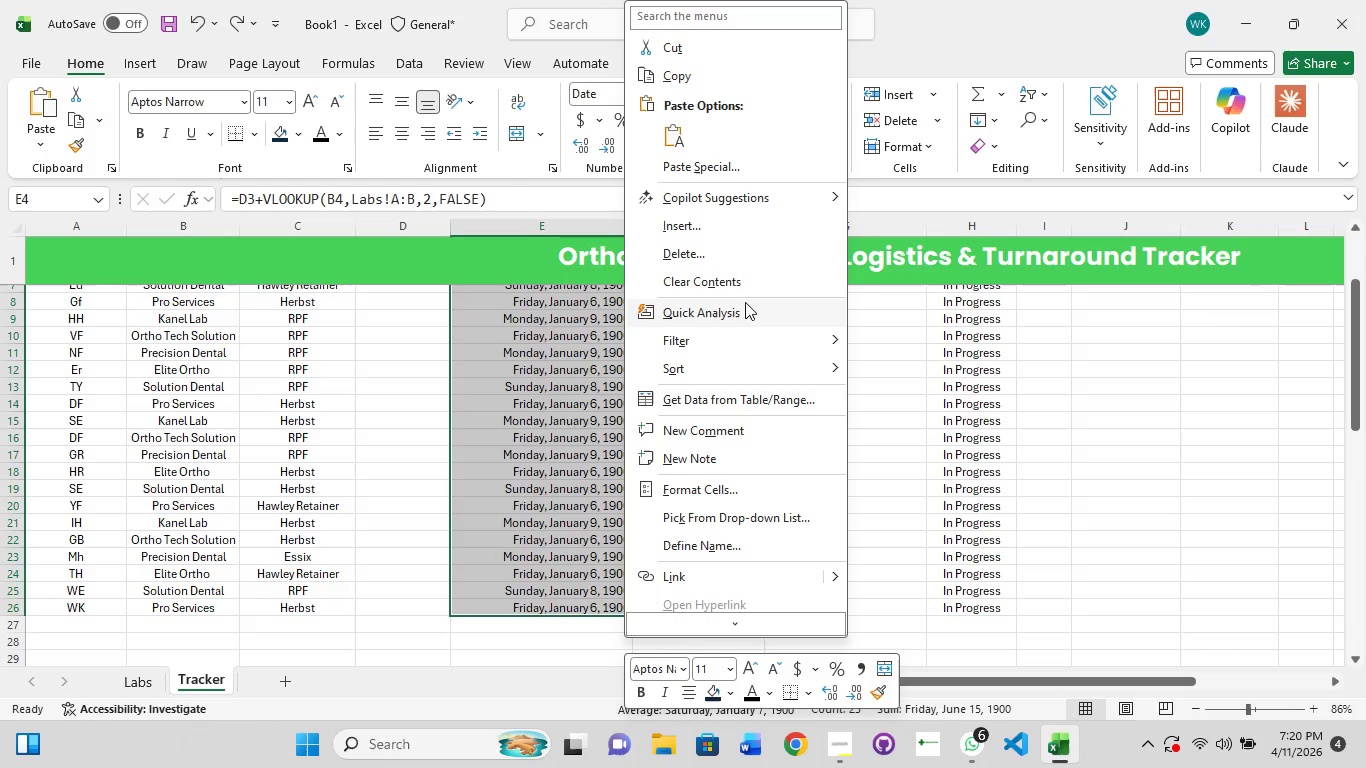 
mouse_move([721, 277])
 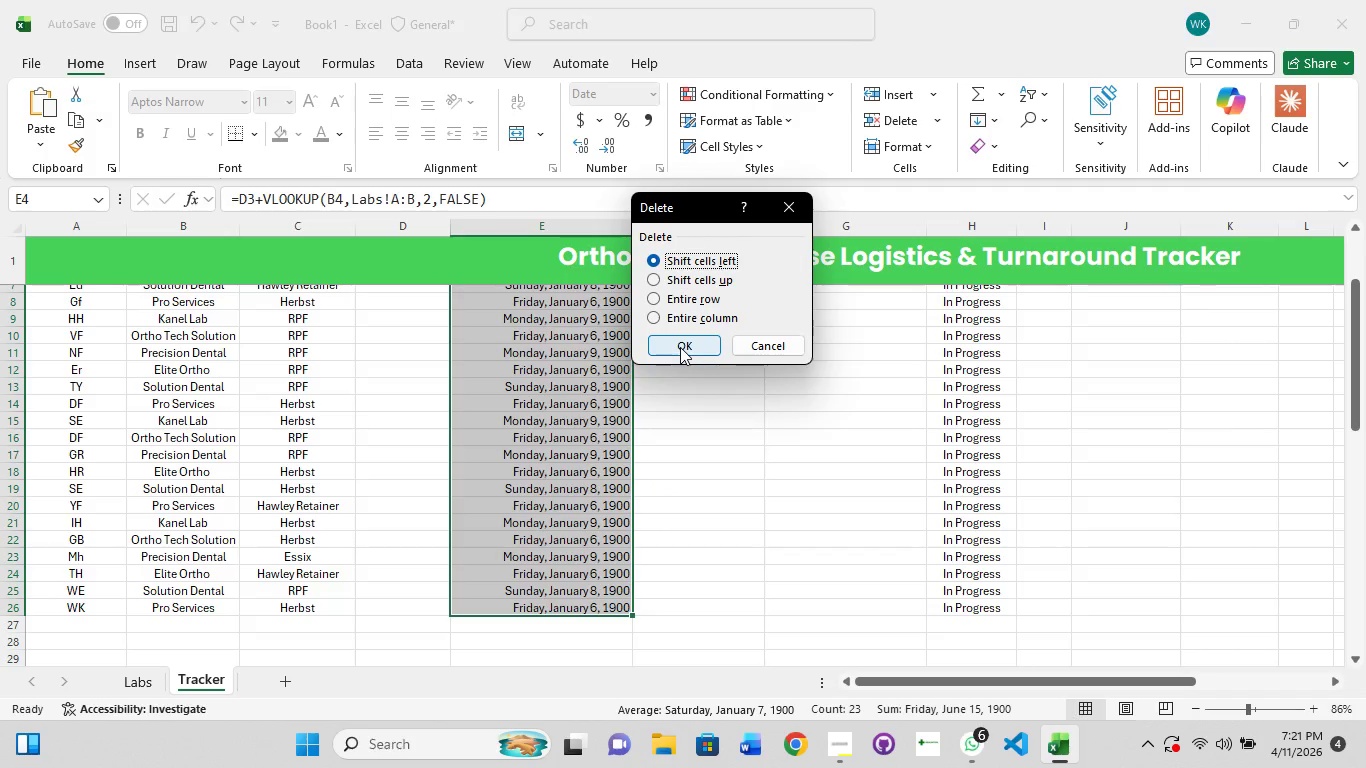 
left_click([681, 344])
 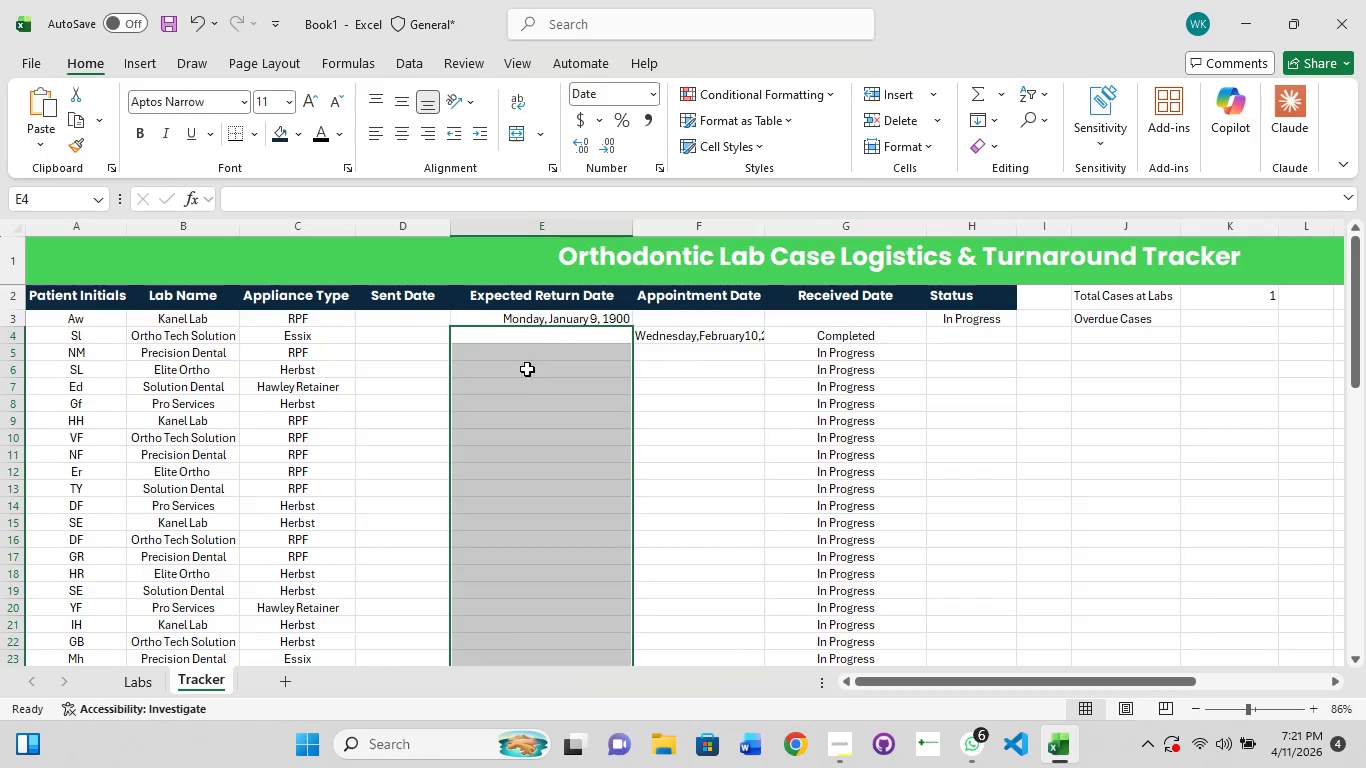 
left_click([548, 352])
 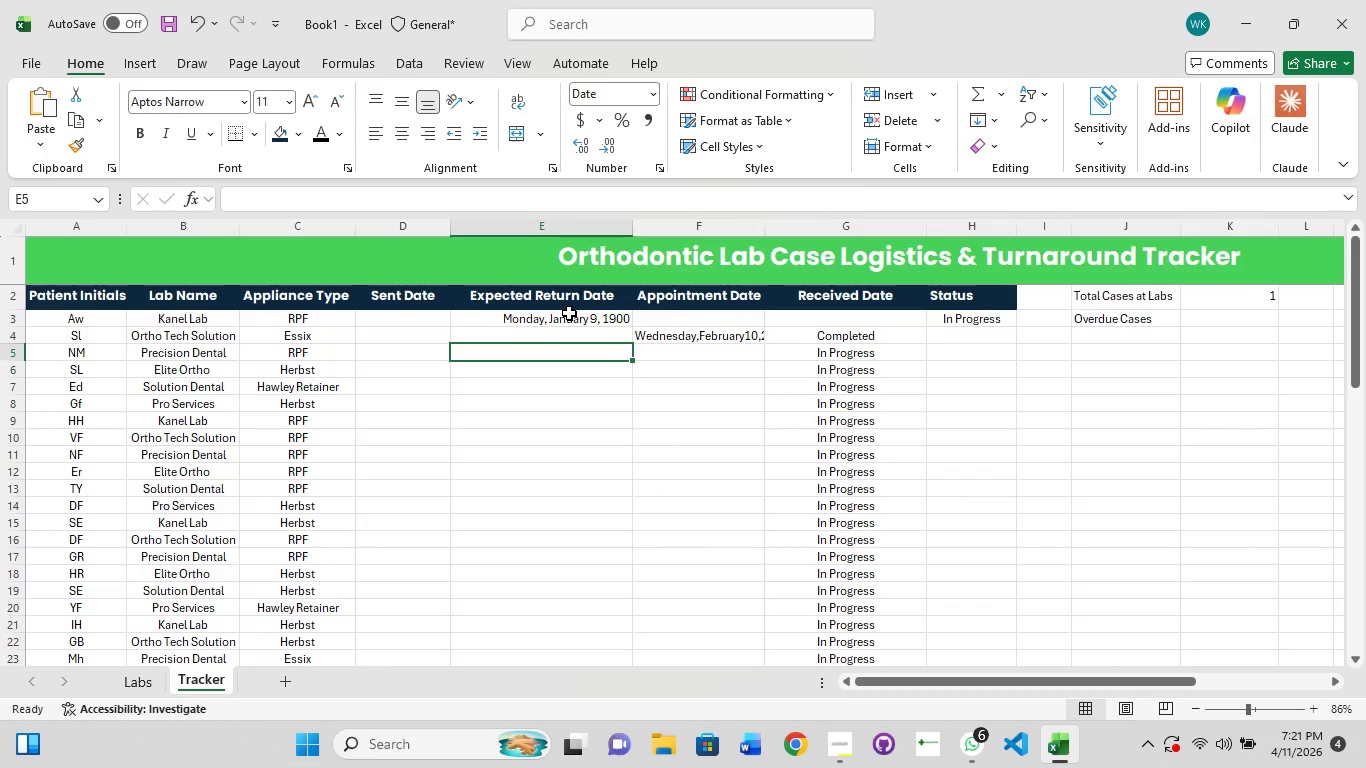 
left_click([569, 313])
 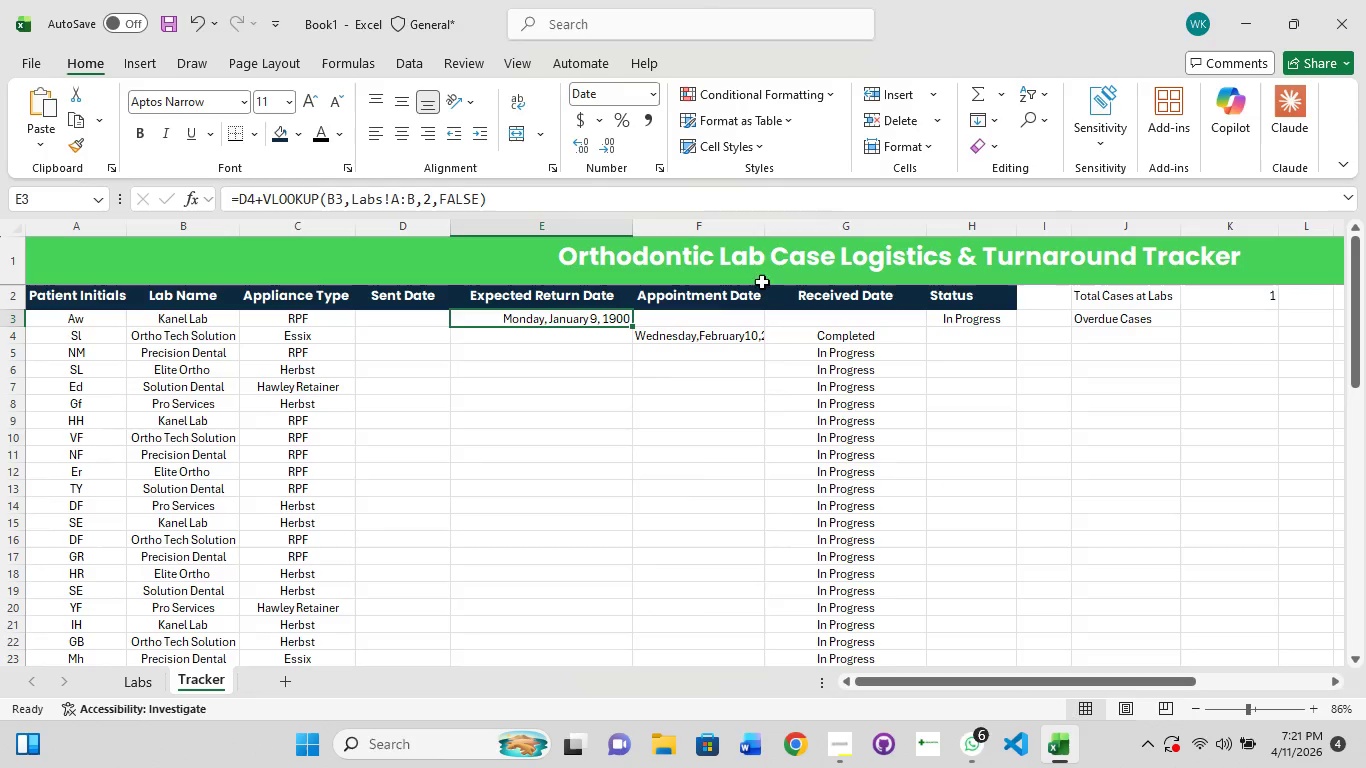 
left_click([766, 228])
 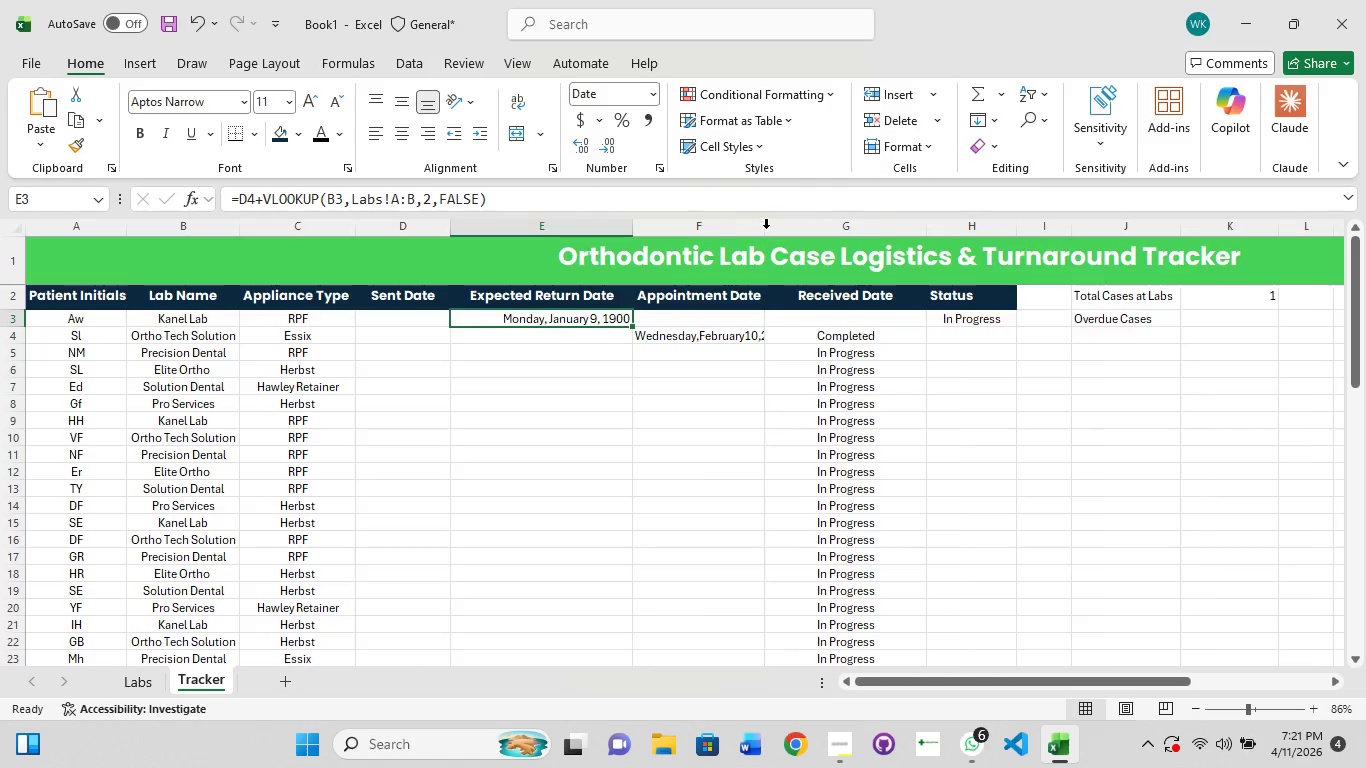 
double_click([766, 228])
 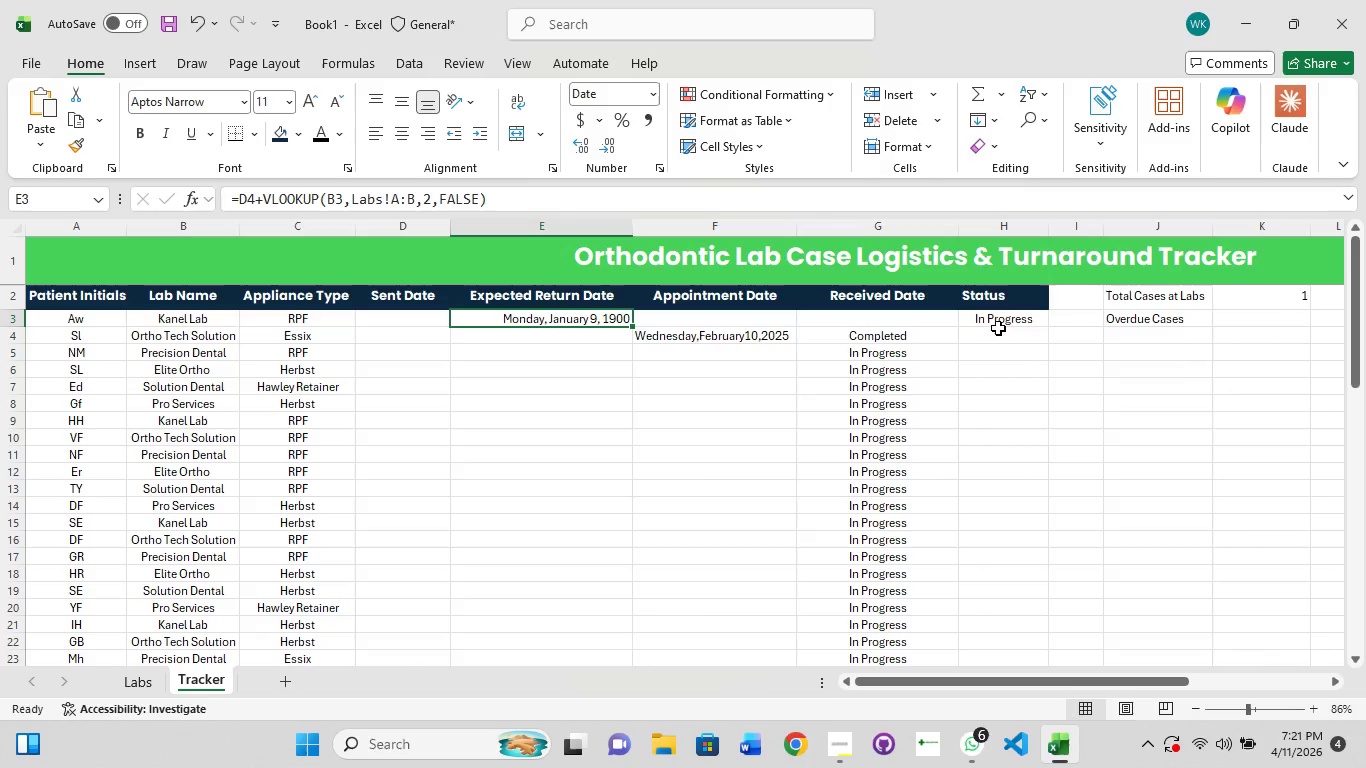 
left_click([1005, 322])
 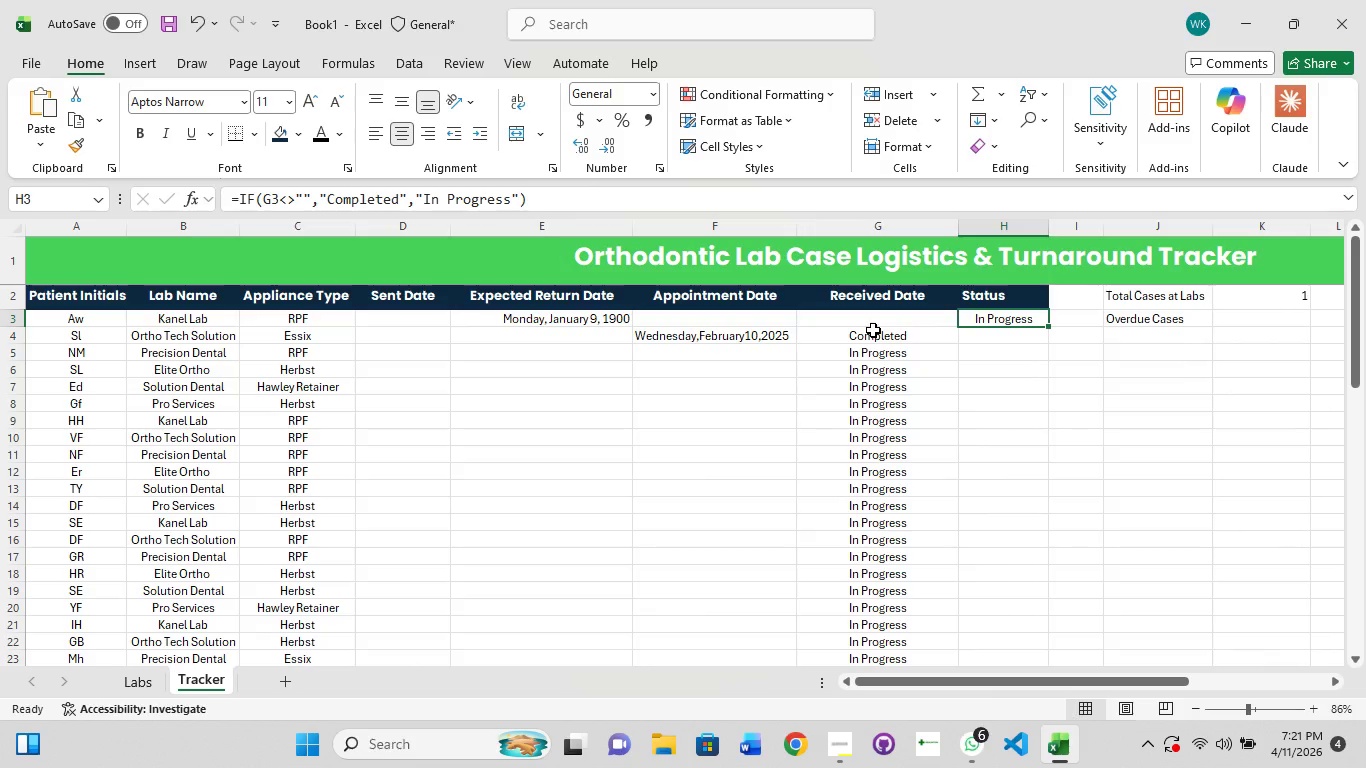 
wait(6.05)
 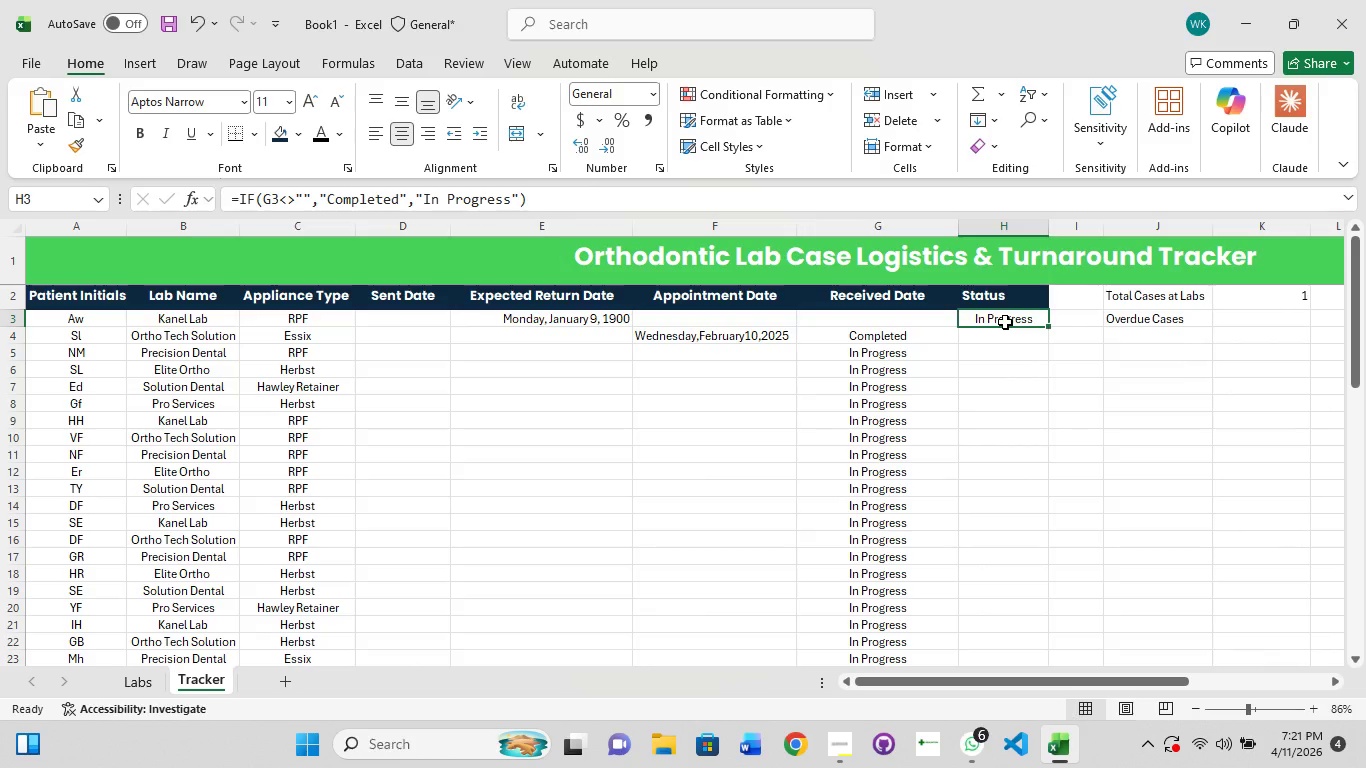 
key(Control+Z)
 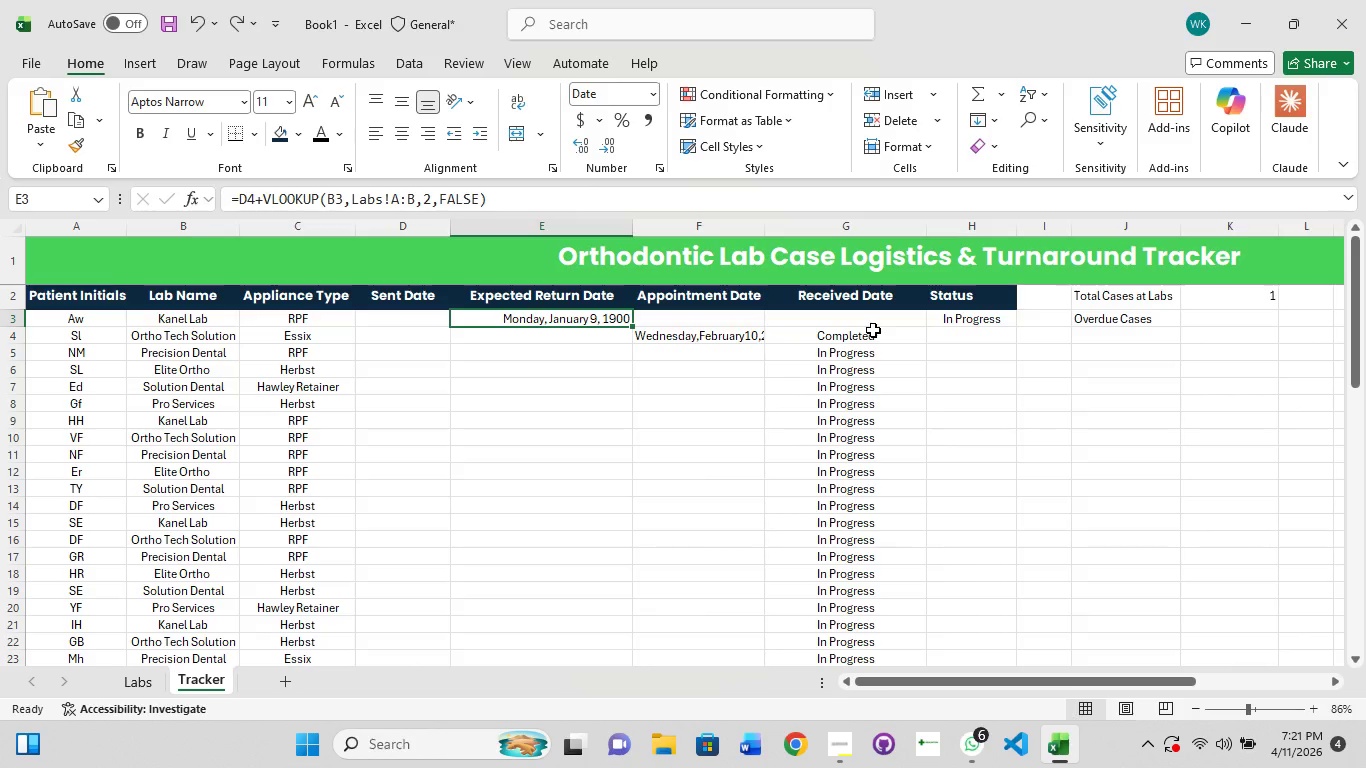 
key(Control+Z)
 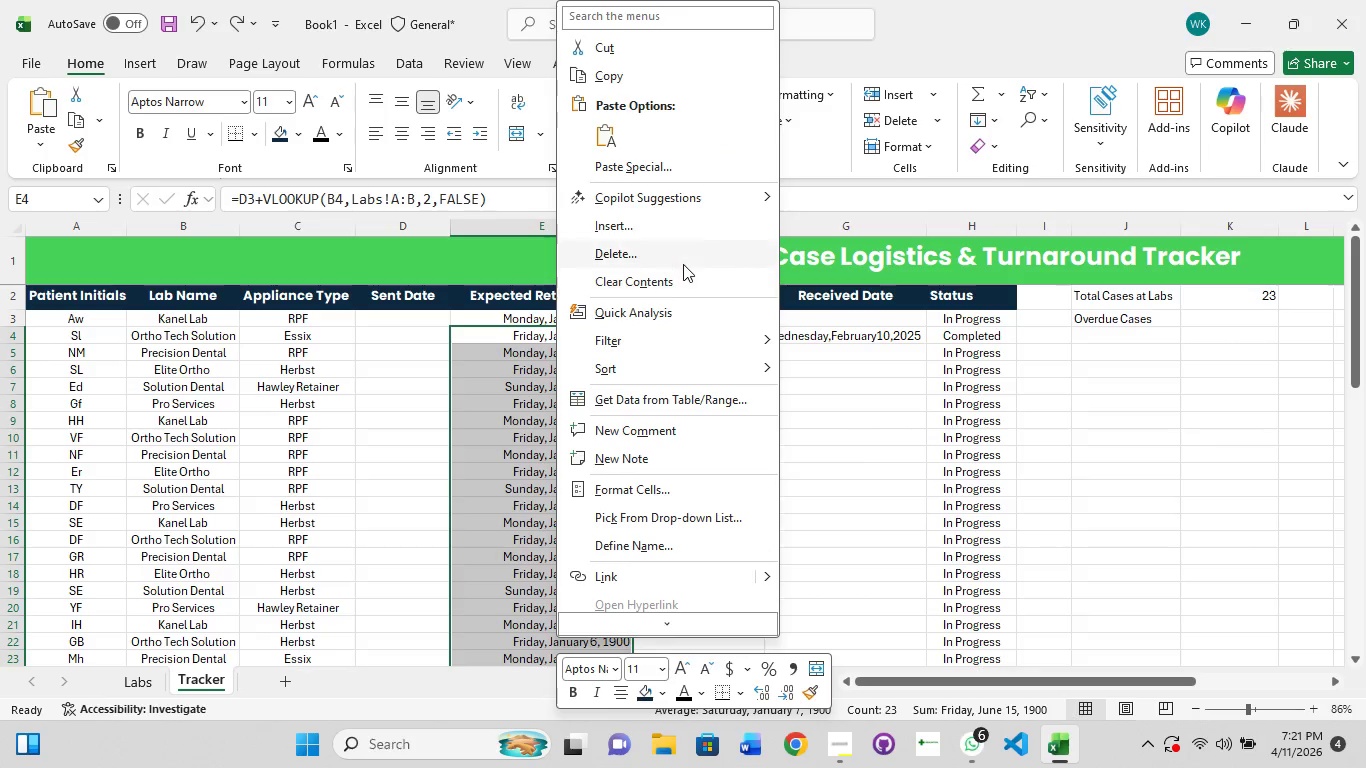 
wait(6.17)
 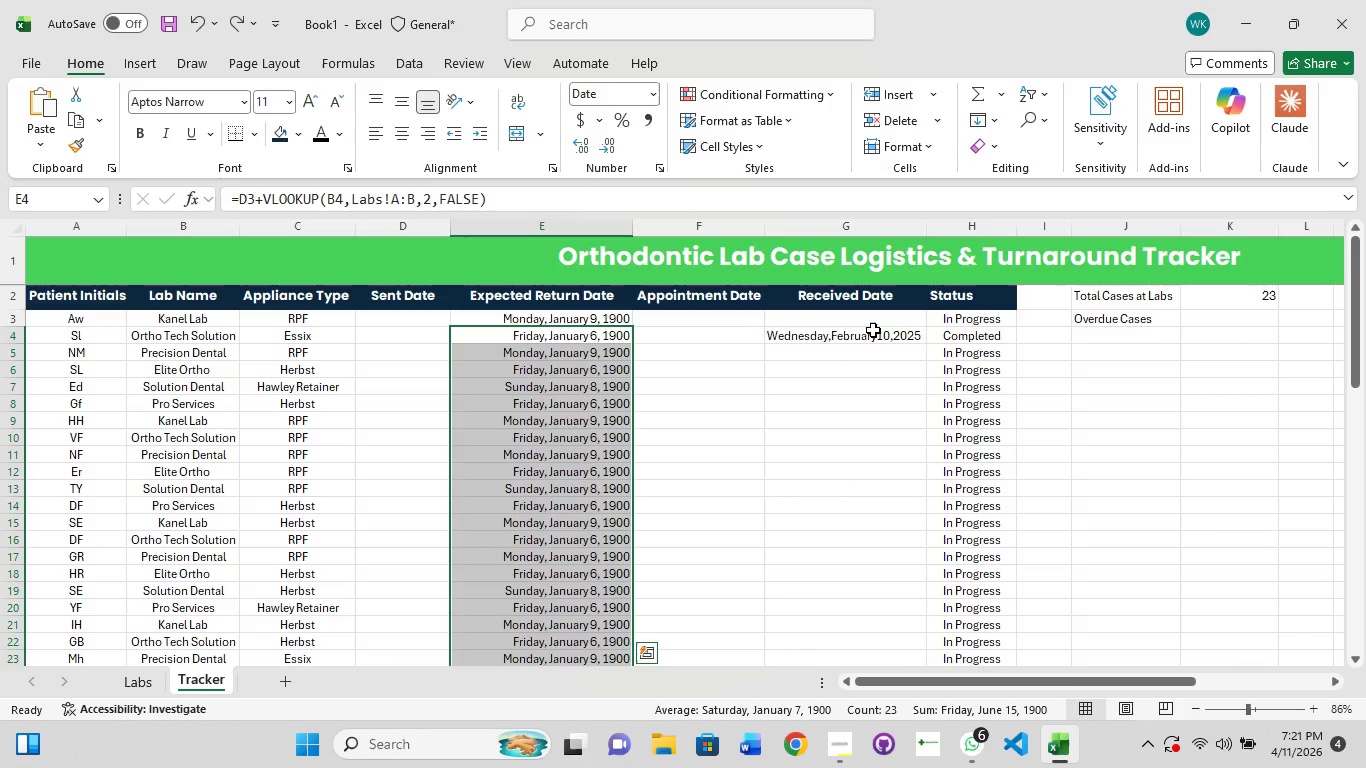 
left_click([681, 284])
 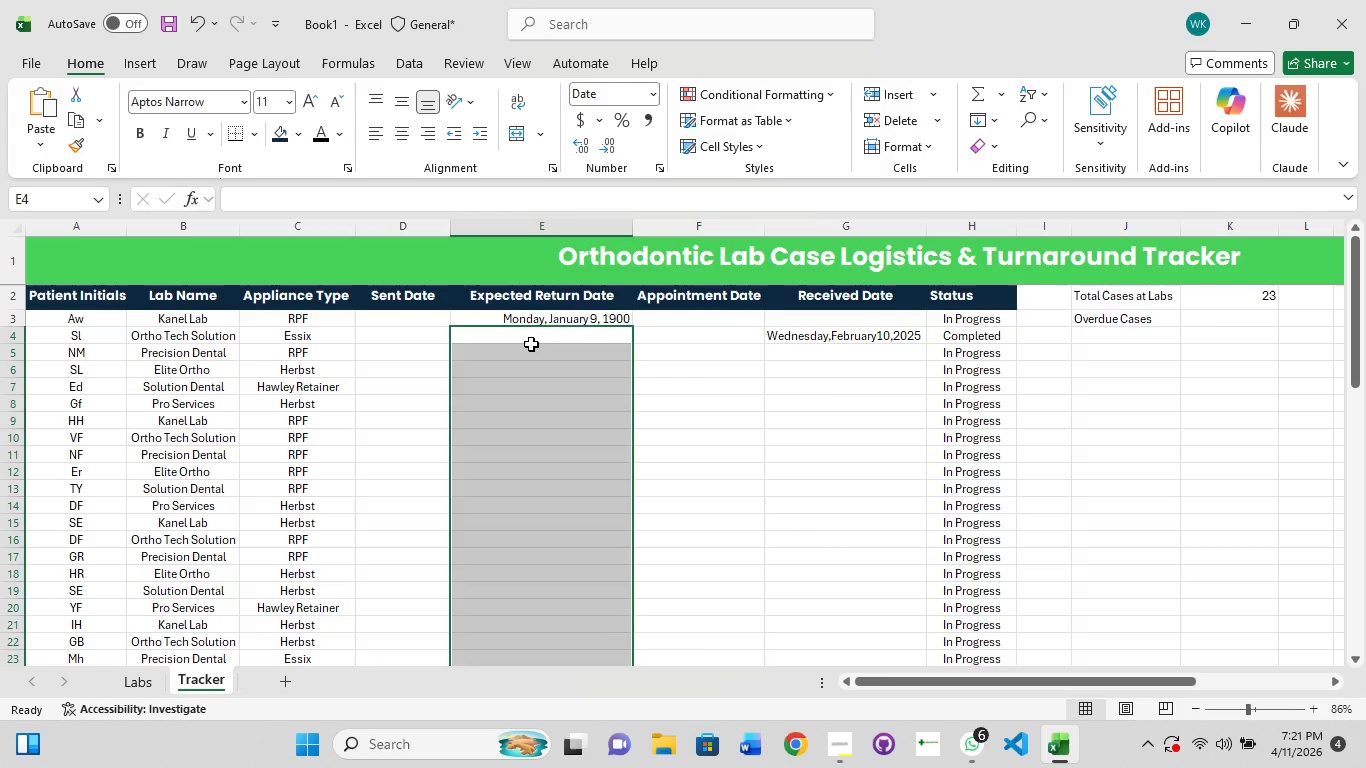 
left_click([531, 344])
 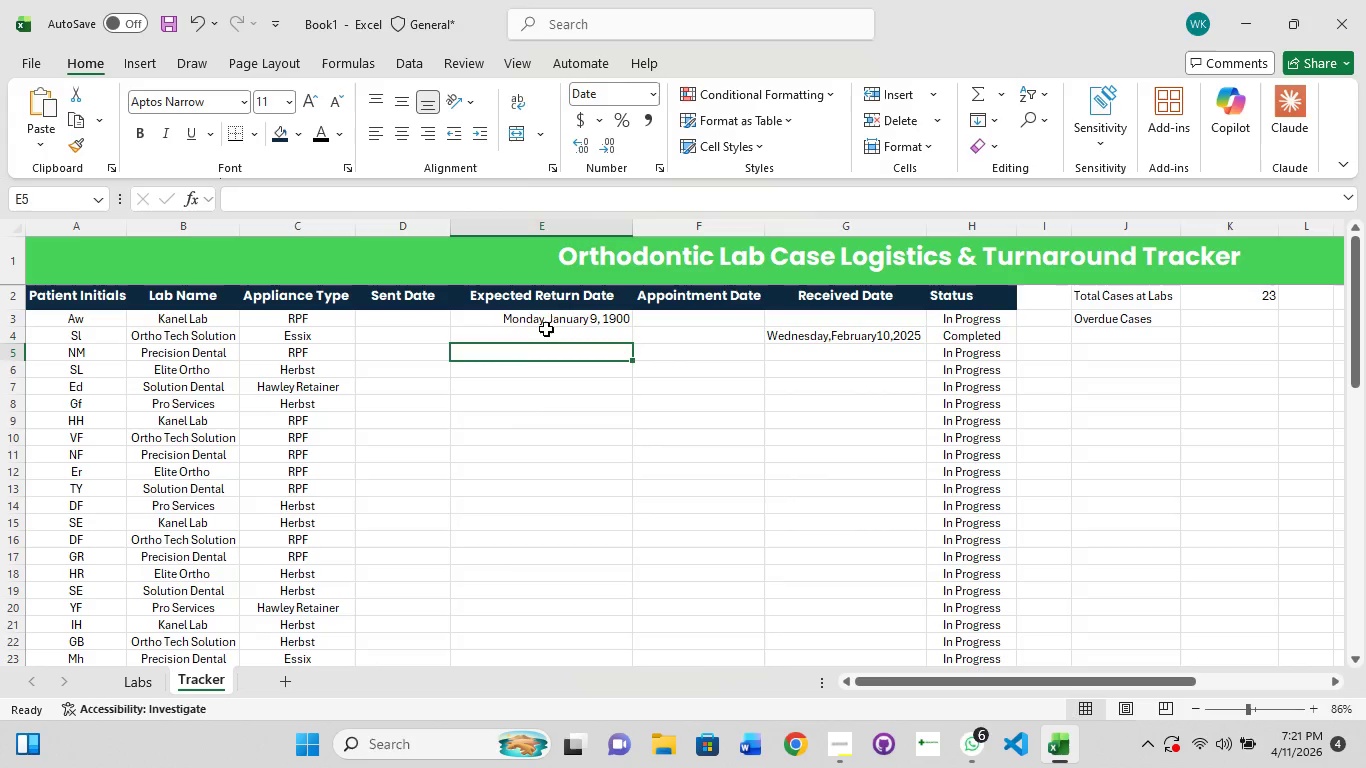 
left_click([550, 325])
 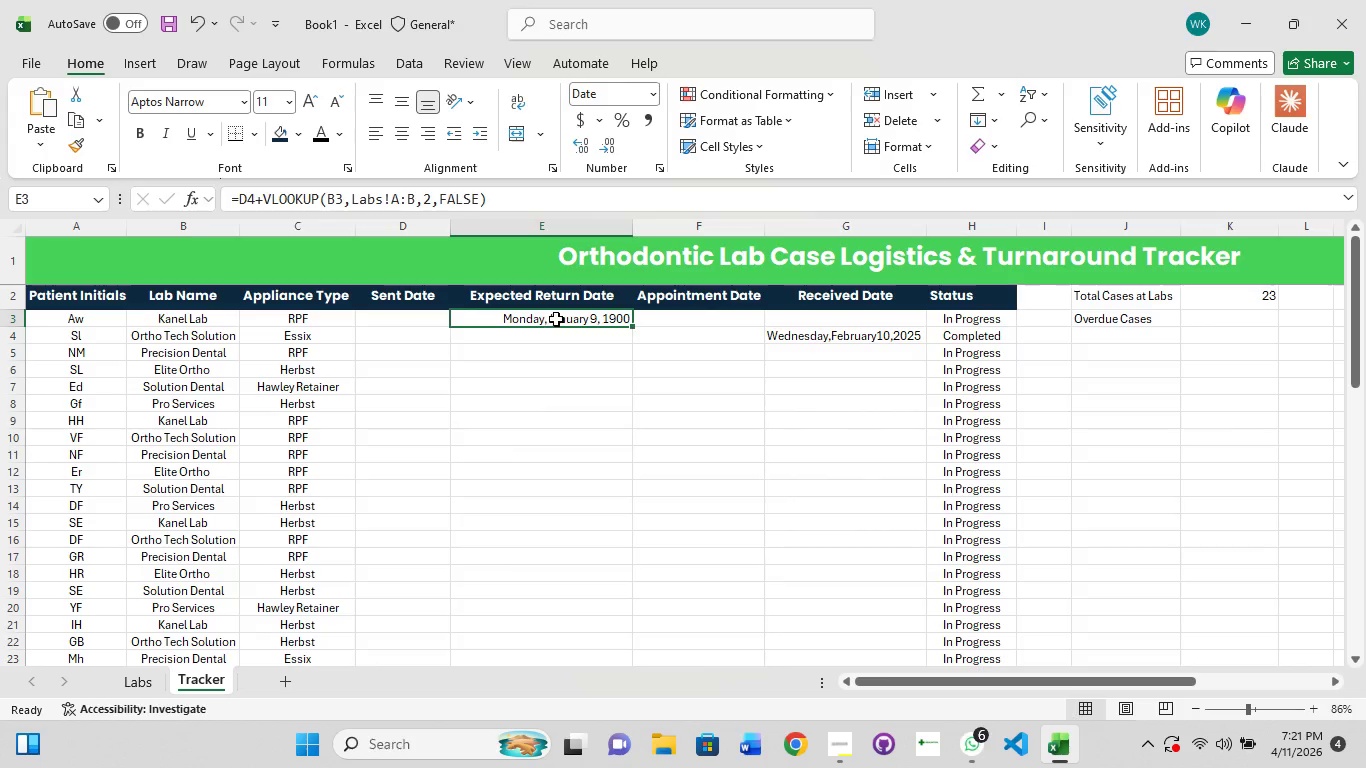 
left_click([556, 319])
 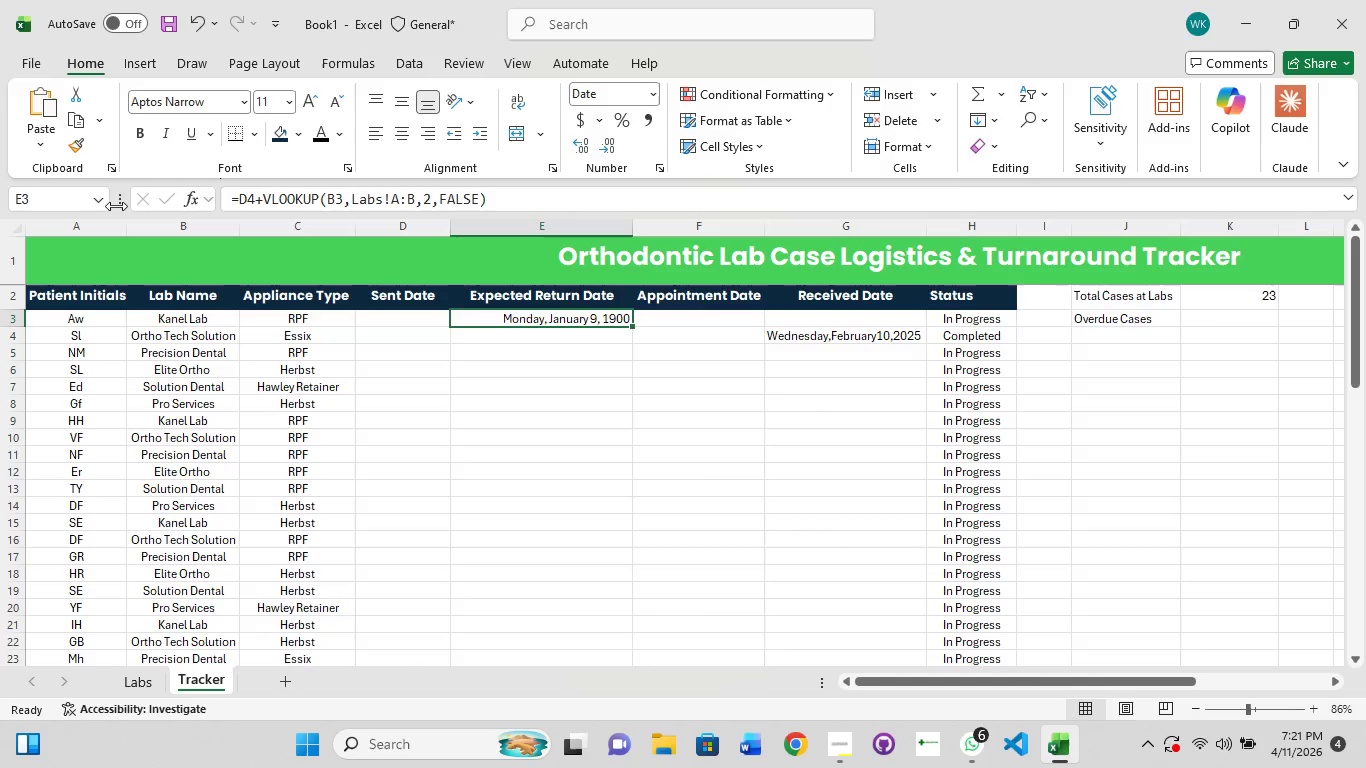 
wait(9.23)
 